 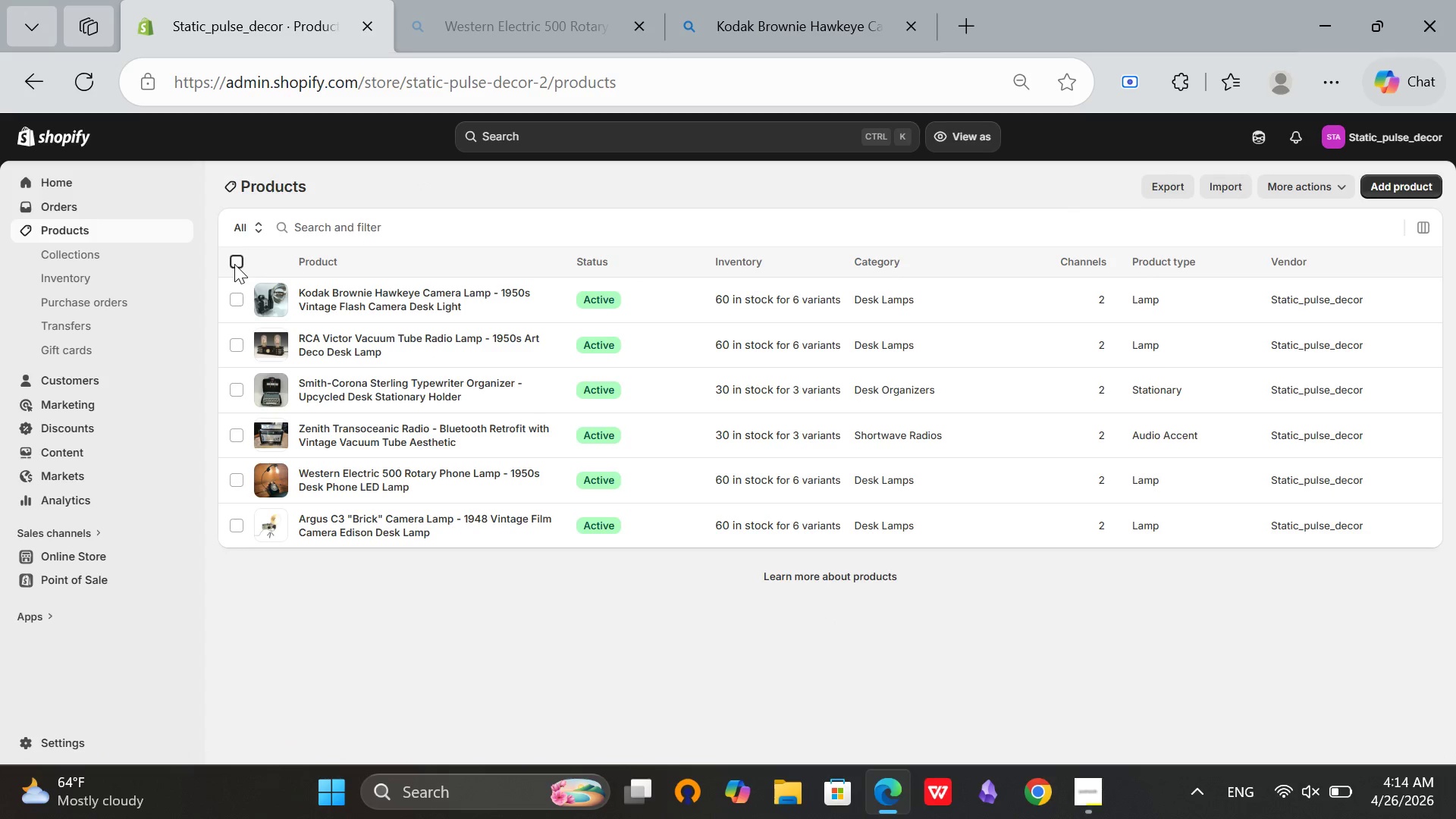 
left_click([234, 264])
 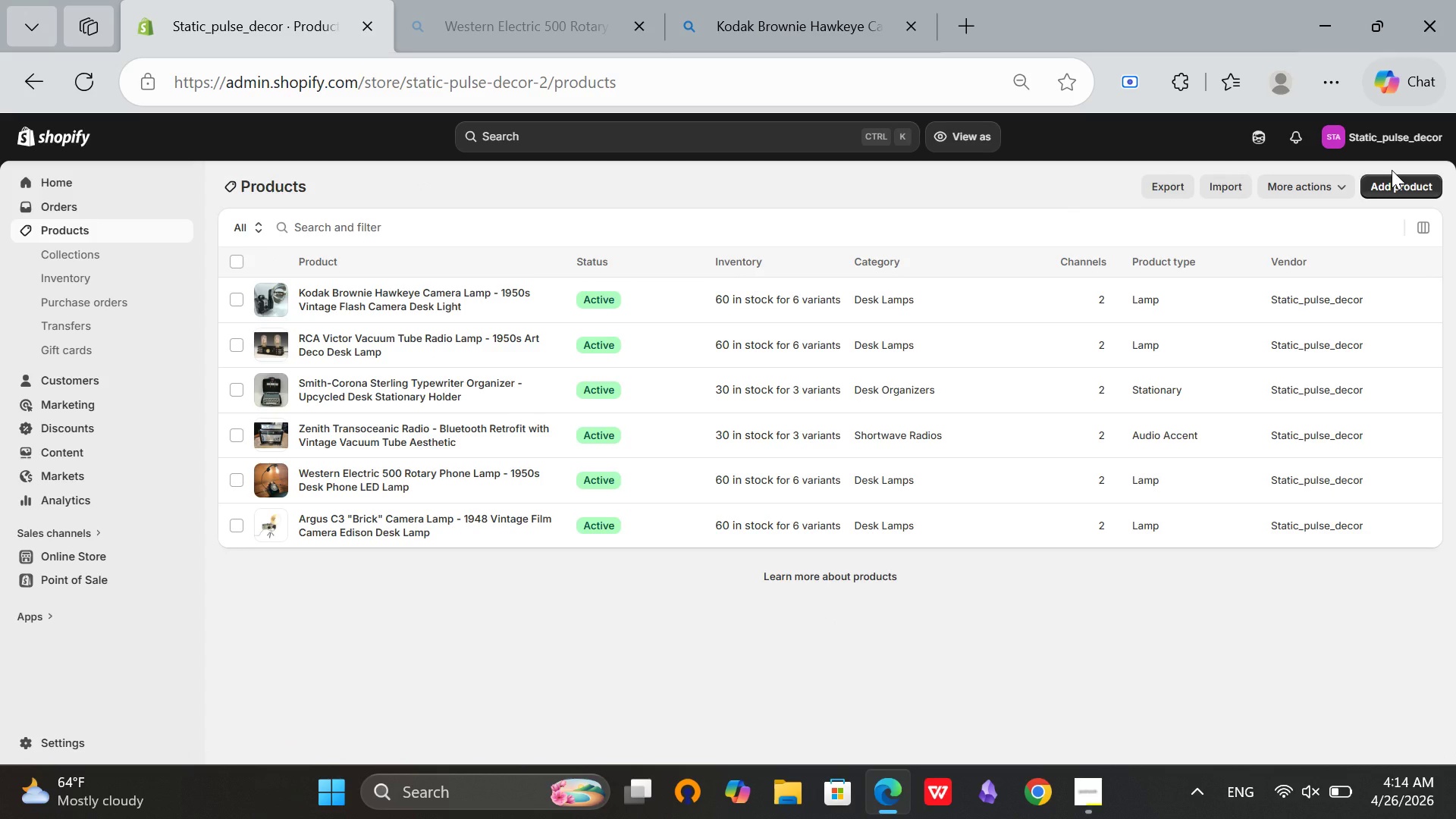 
left_click([1392, 170])
 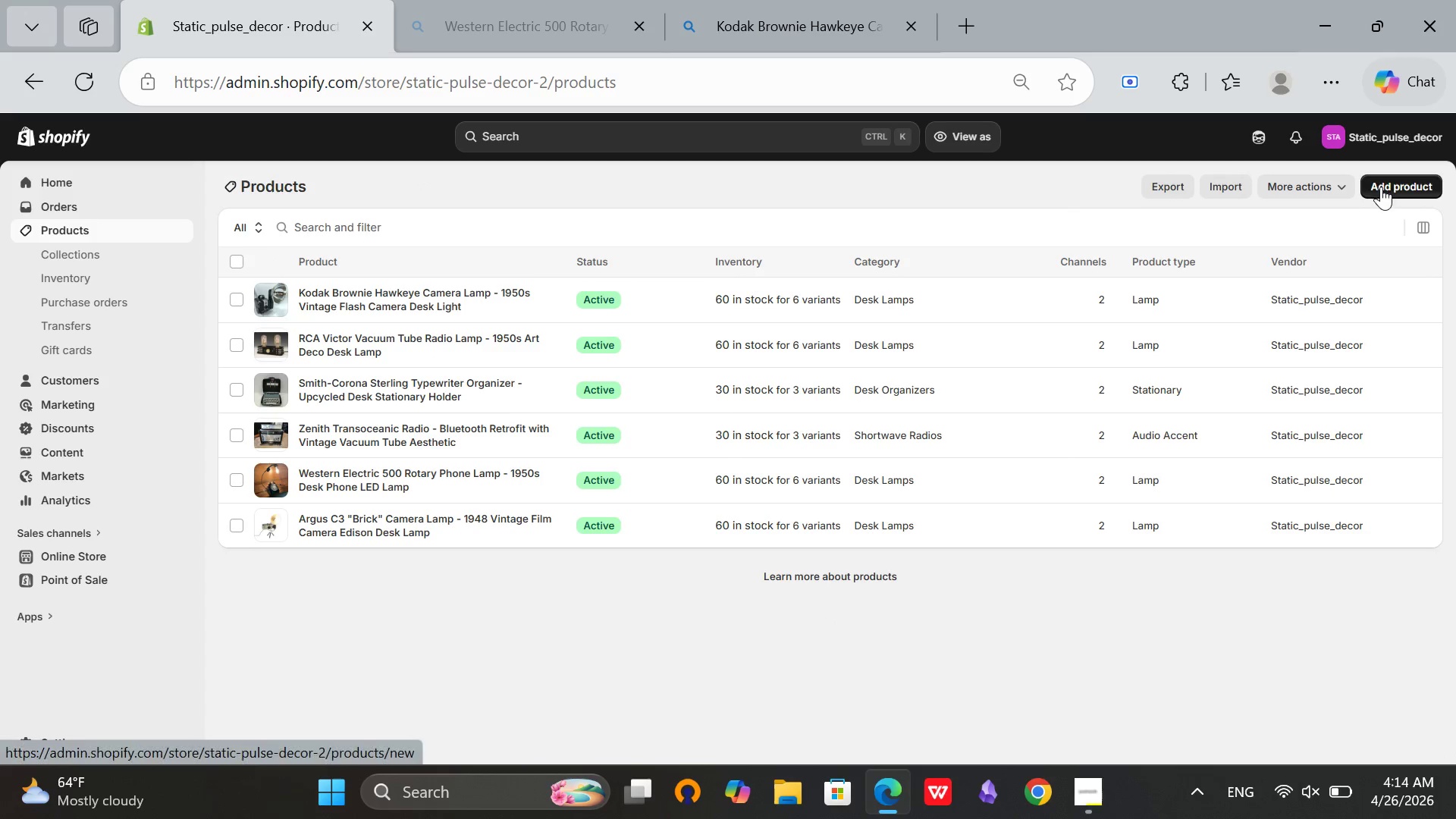 
left_click([1384, 187])
 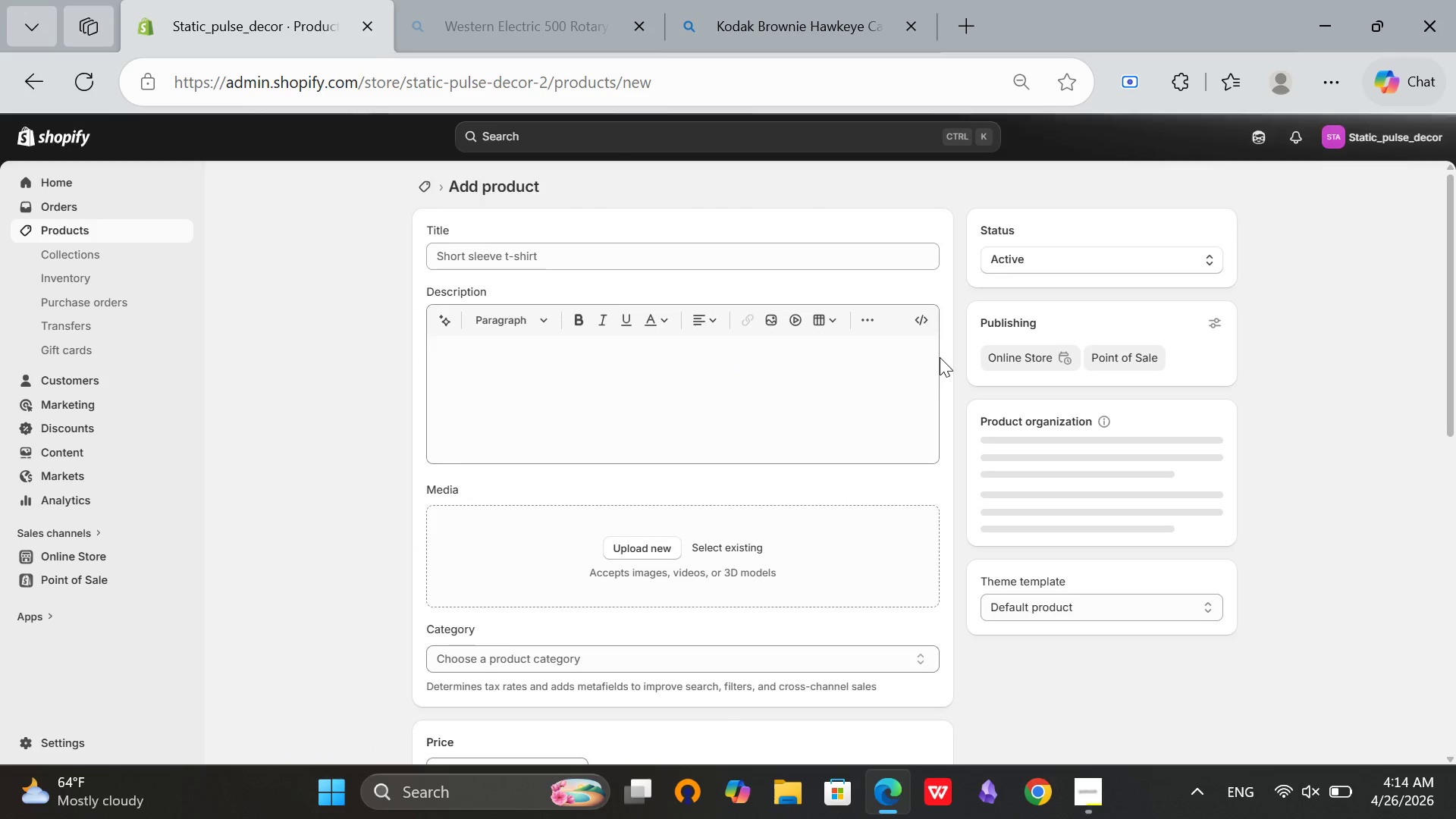 
wait(5.58)
 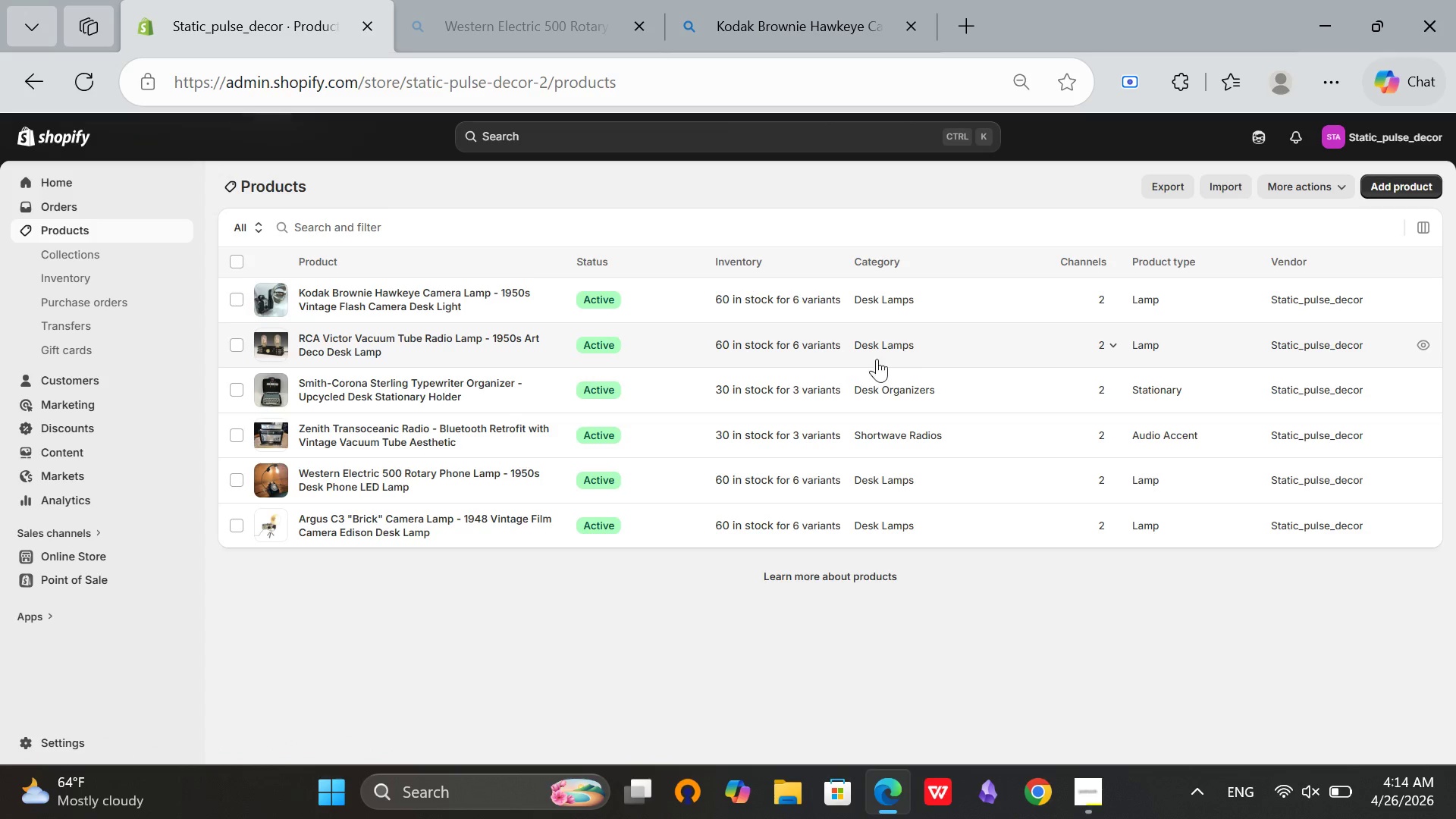 
left_click([695, 251])
 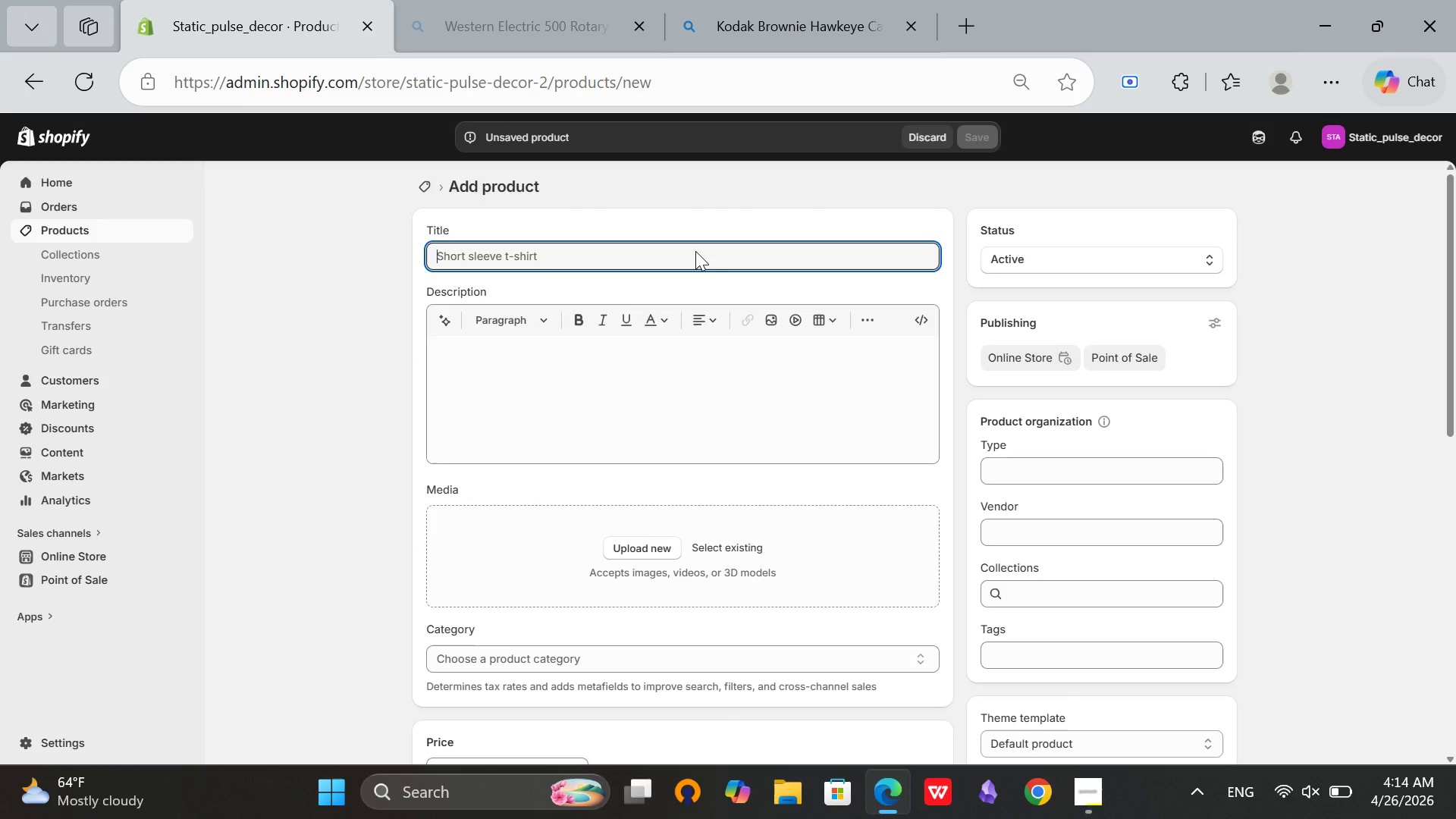 
type(Grundig Majestic Radio - Blue)
 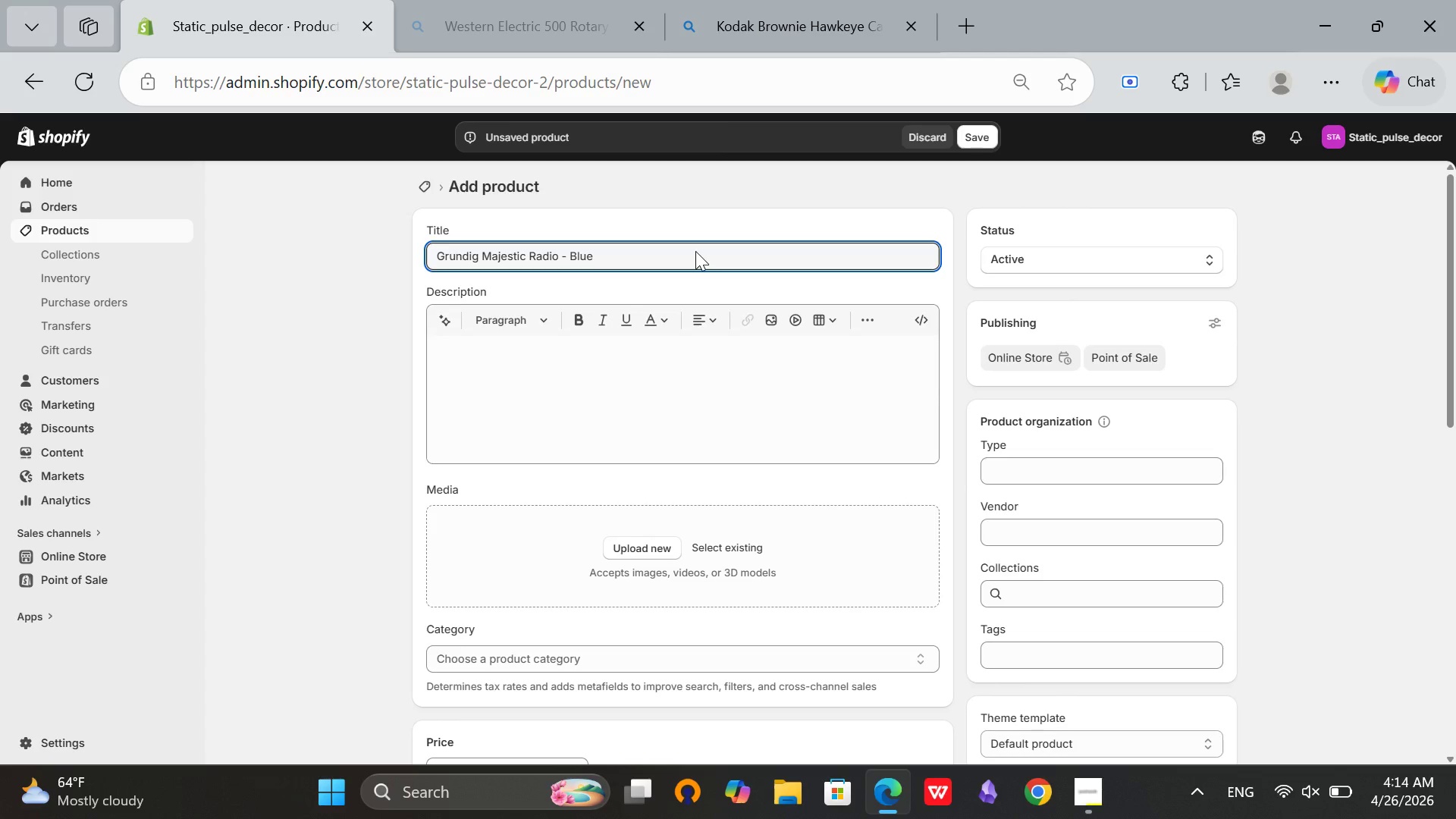 
wait(5.45)
 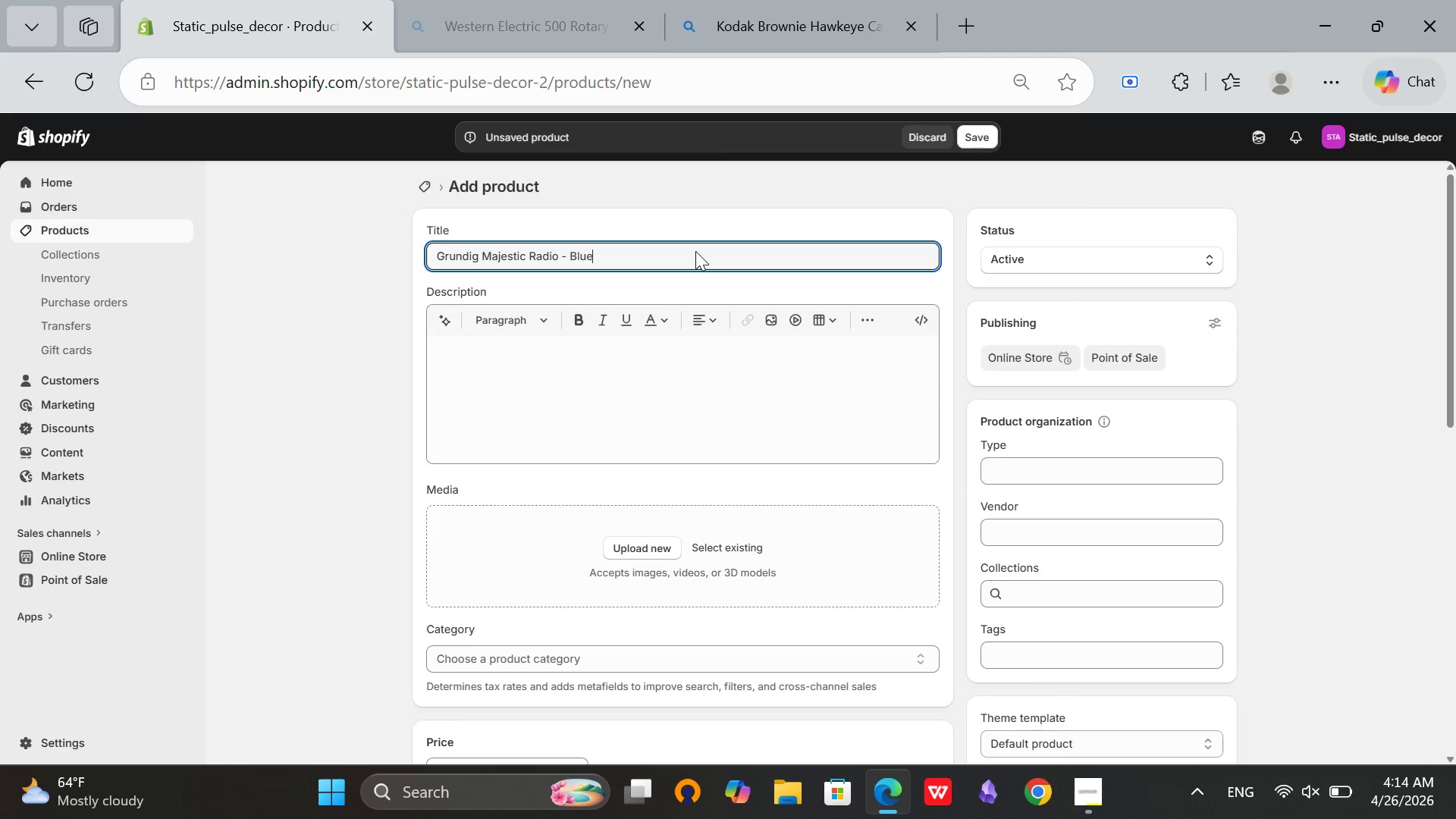 
type(tooth Retrofit with)
 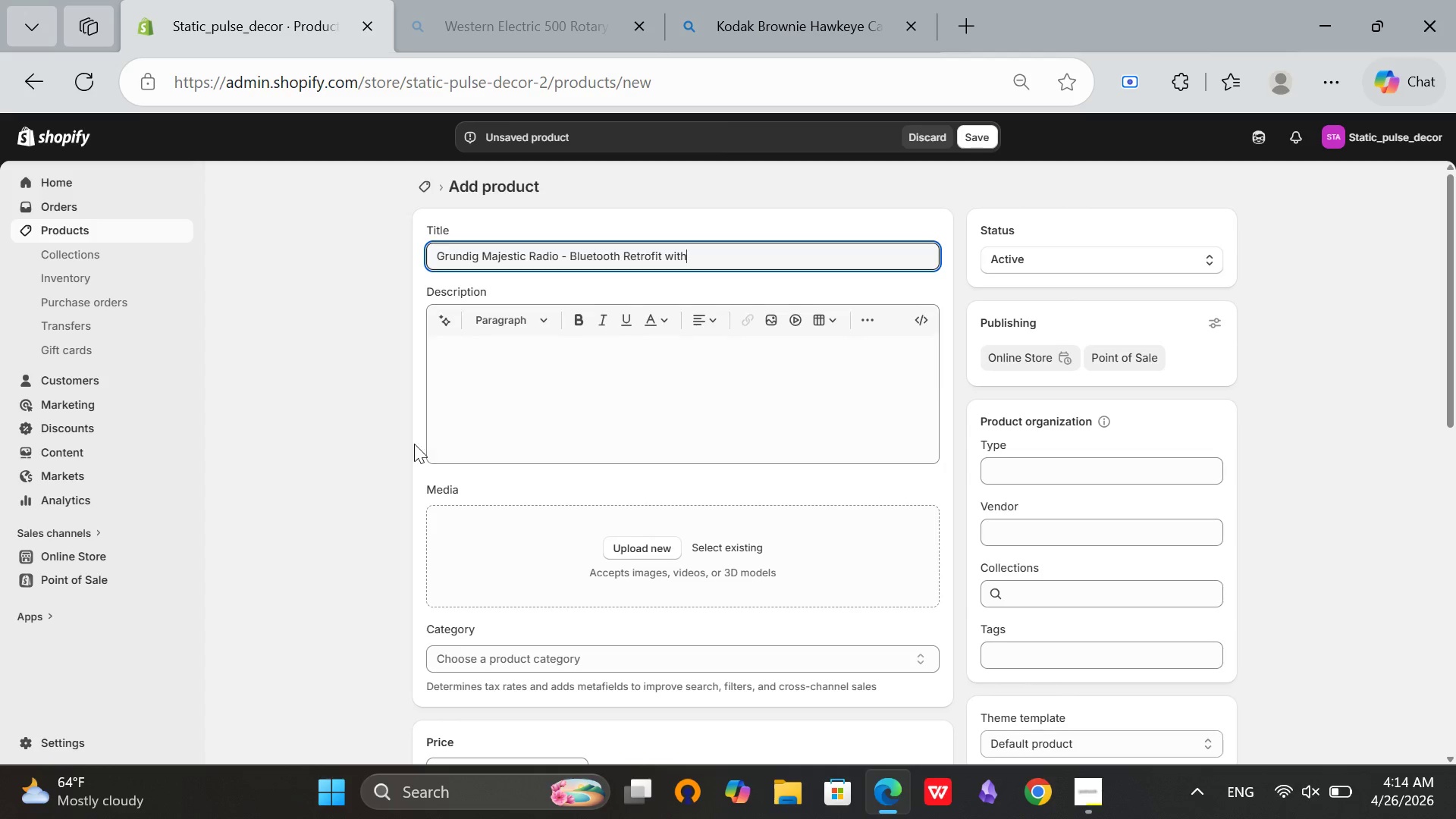 
type( Teak Cabint)
 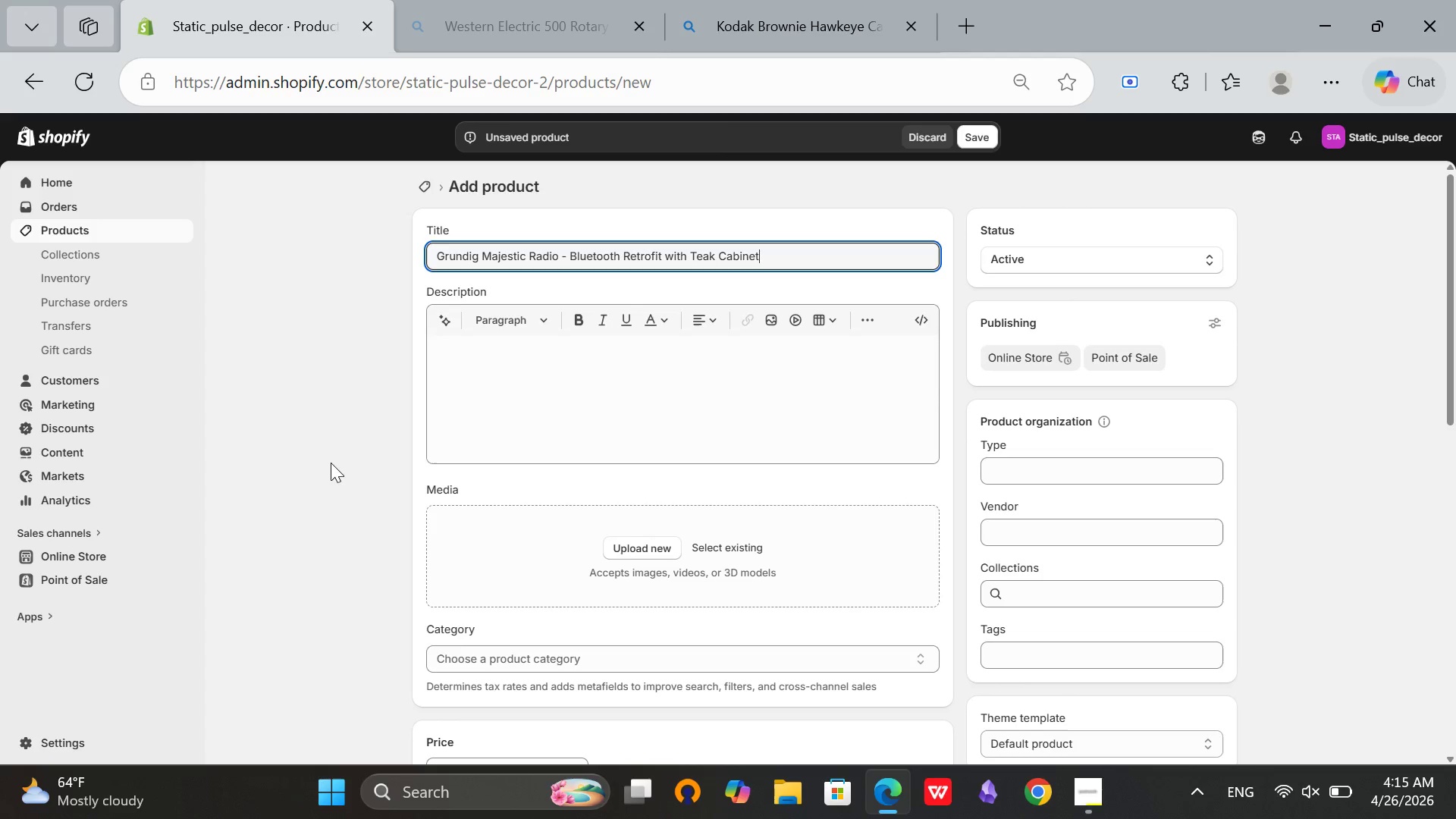 
left_click_drag(start_coordinate=[770, 252], to_coordinate=[392, 250])
 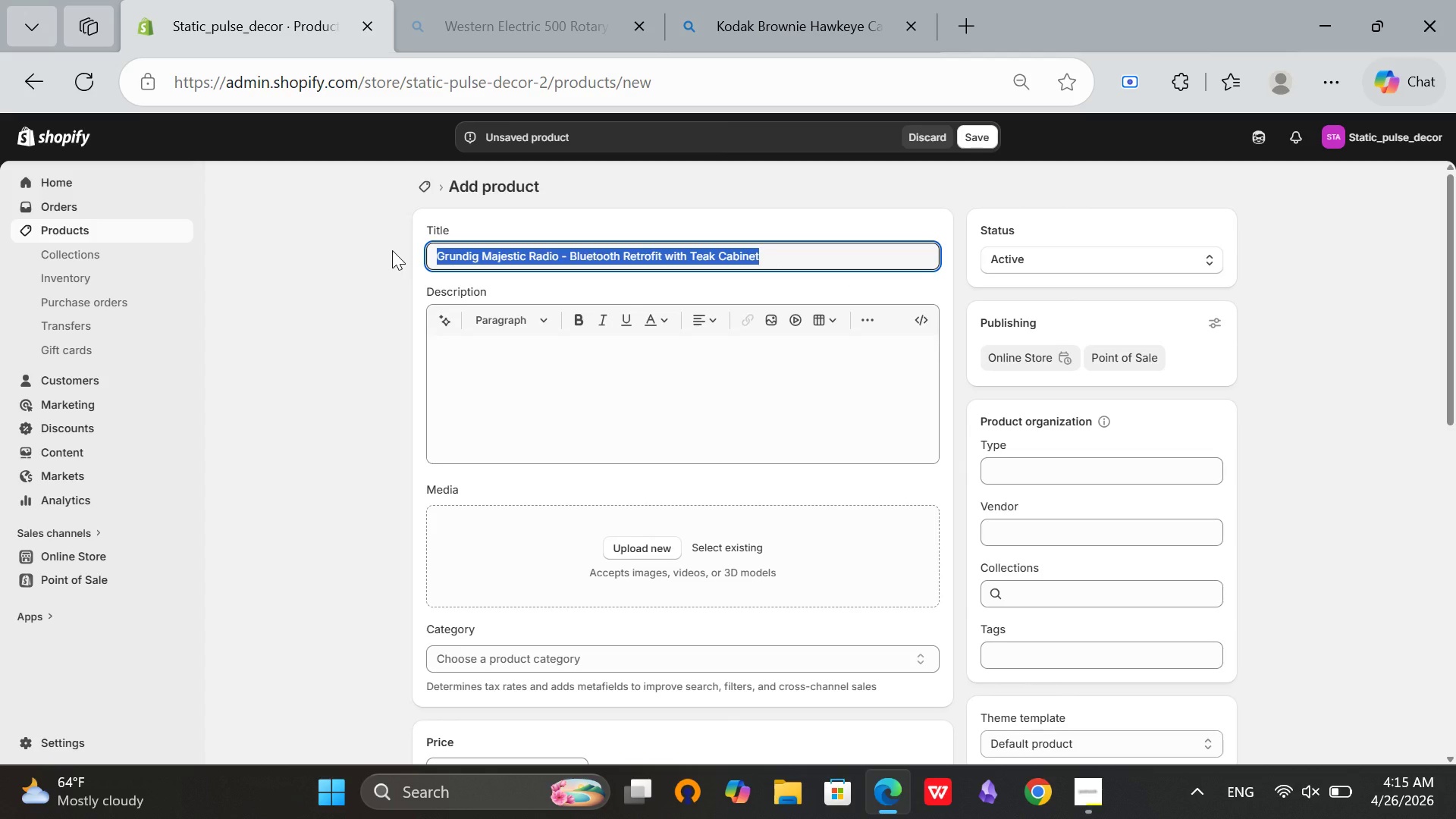 
key(Control+C)
 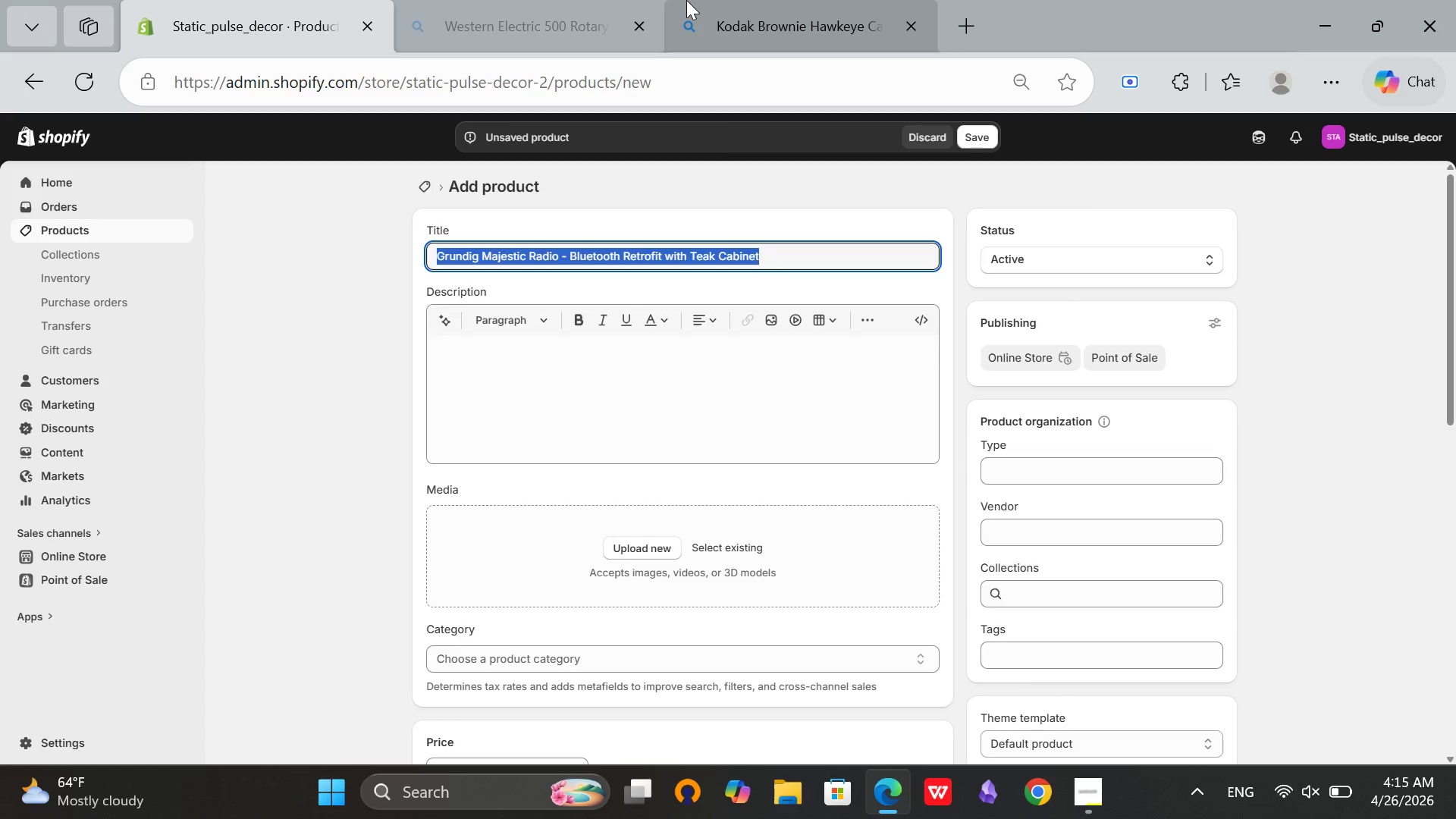 
left_click([686, 0])
 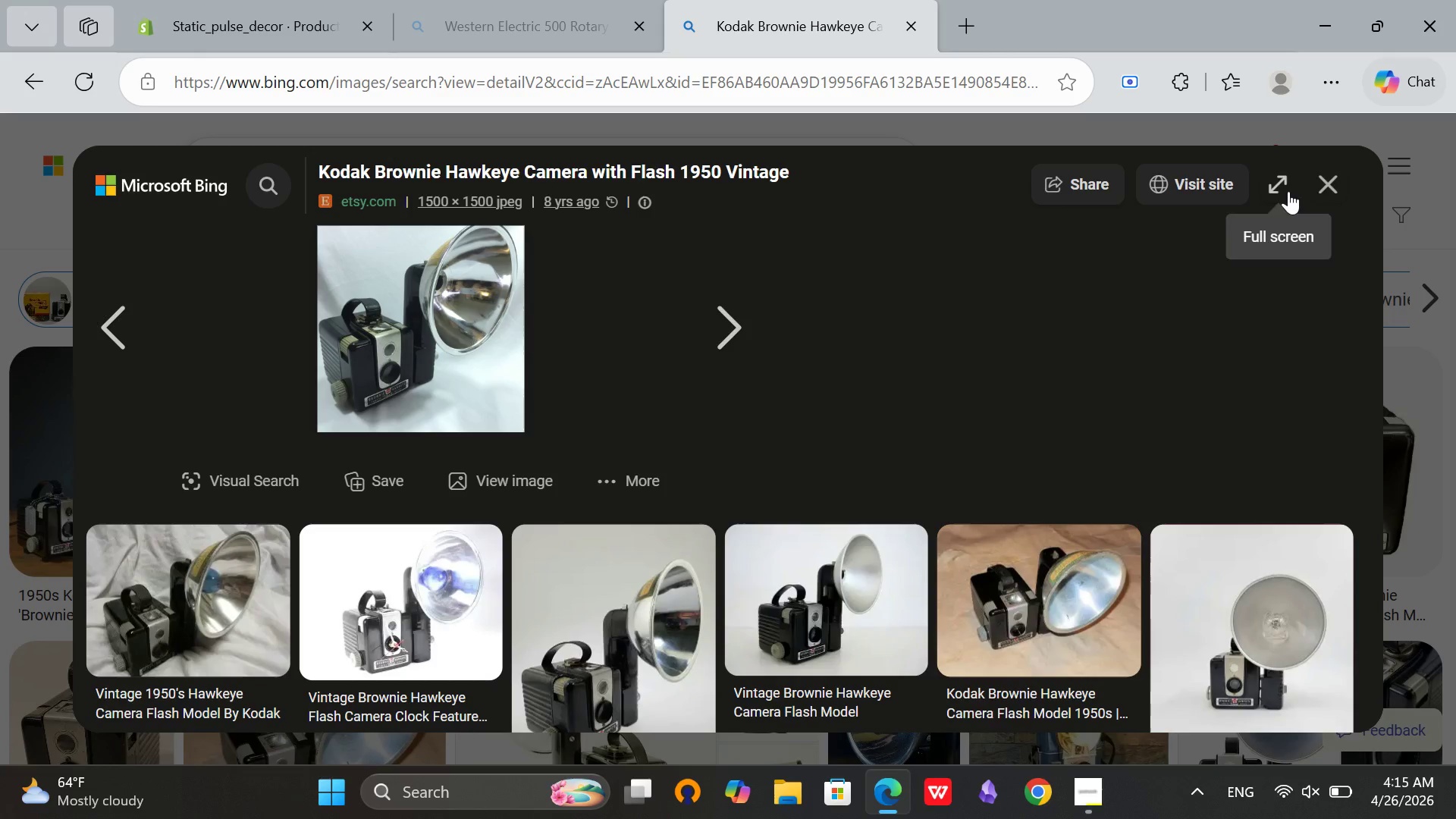 
left_click([1323, 187])
 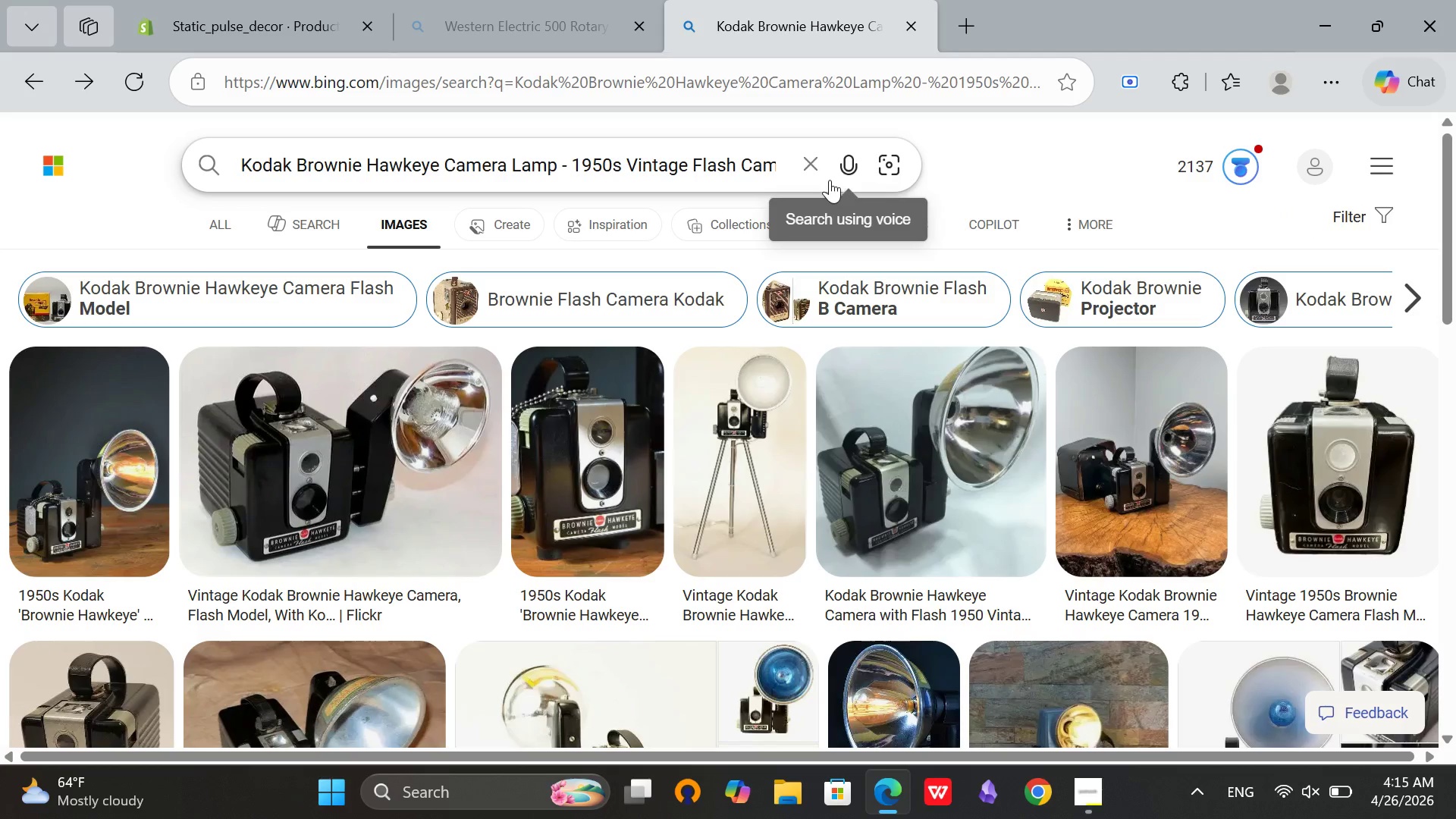 
left_click([817, 175])
 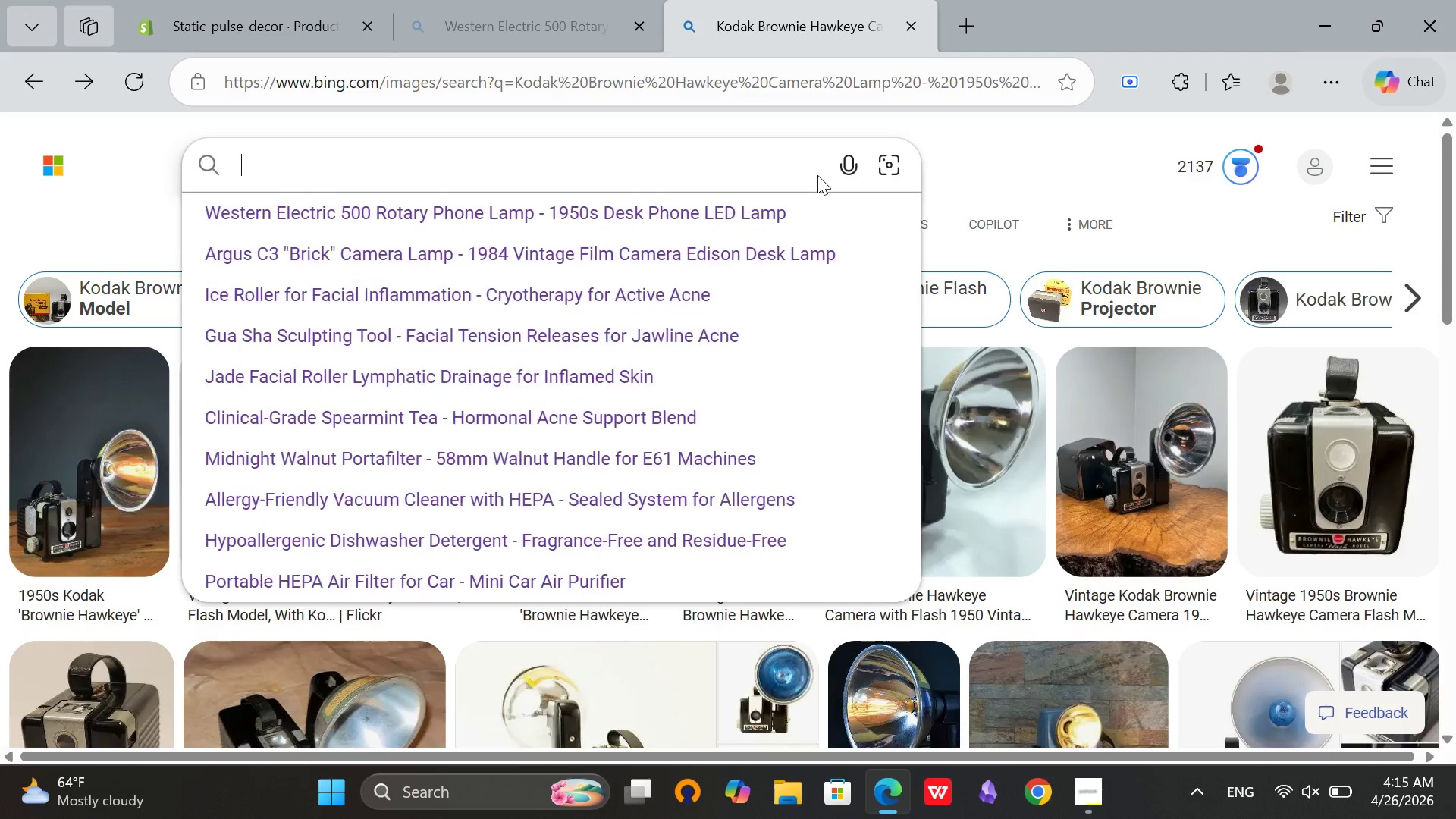 
key(Control+V)
 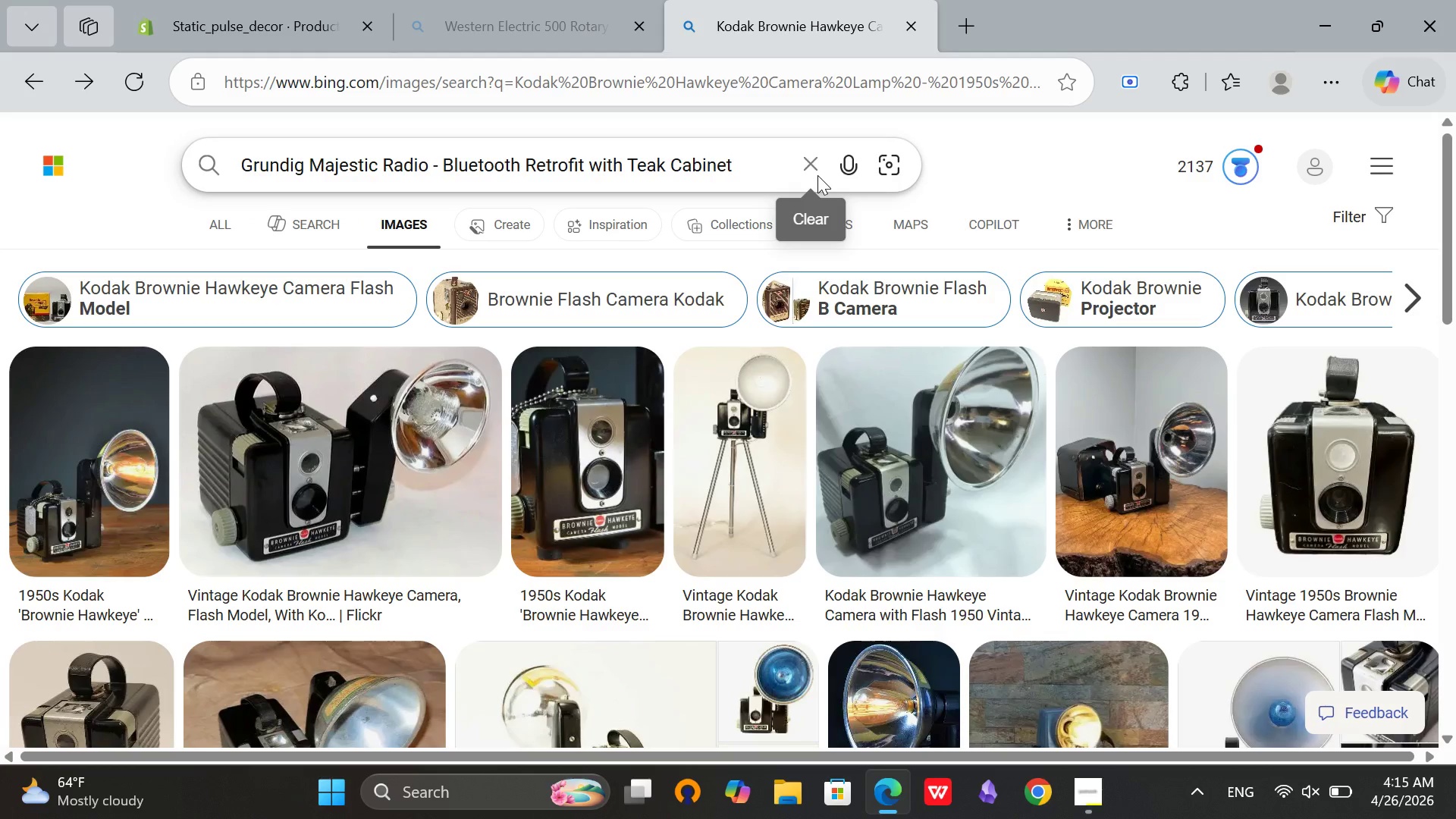 
key(Enter)
 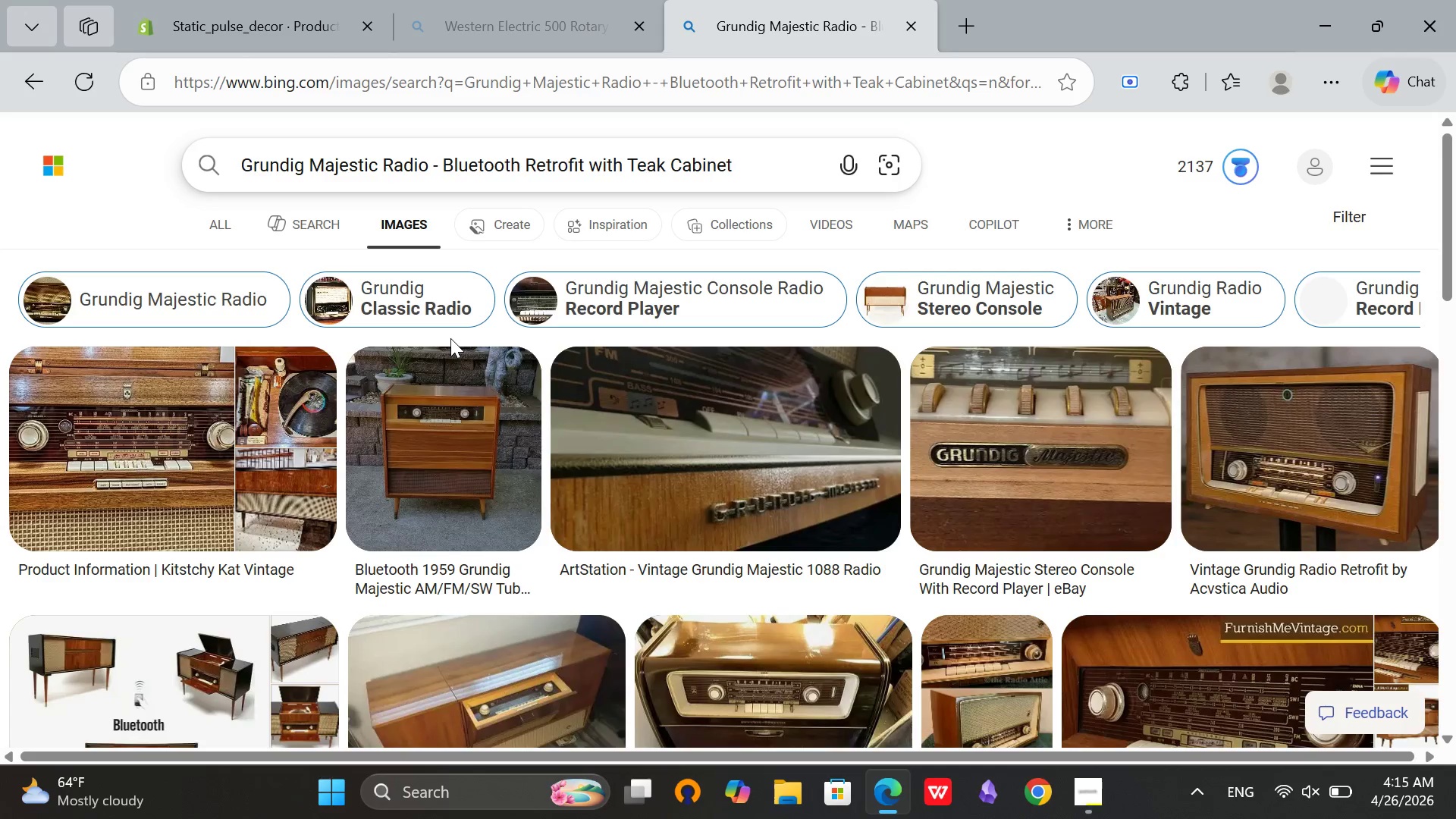 
scroll: coordinate [539, 486], scroll_direction: down, amount: 4.0
 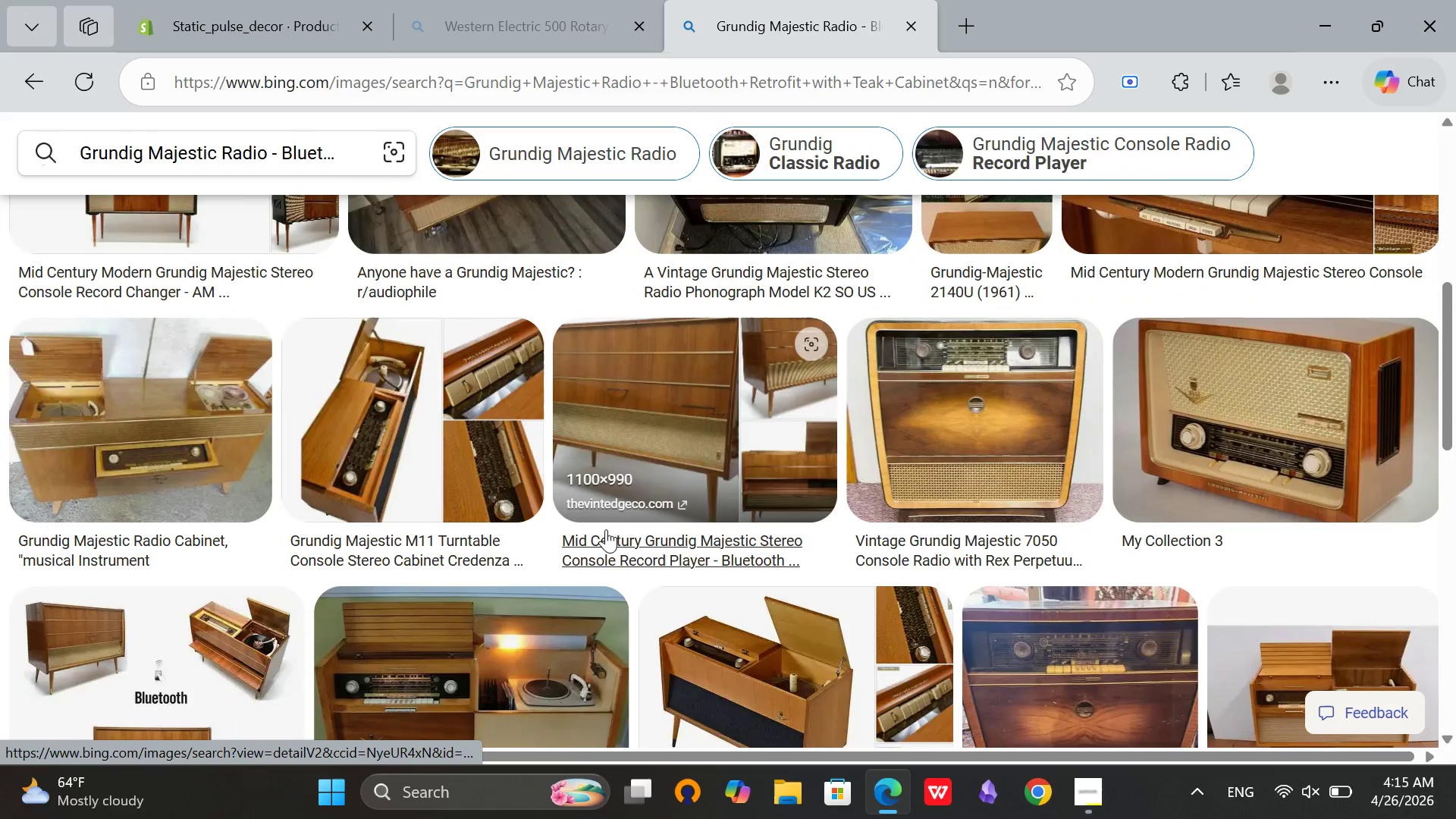 
scroll: coordinate [440, 527], scroll_direction: up, amount: 6.0
 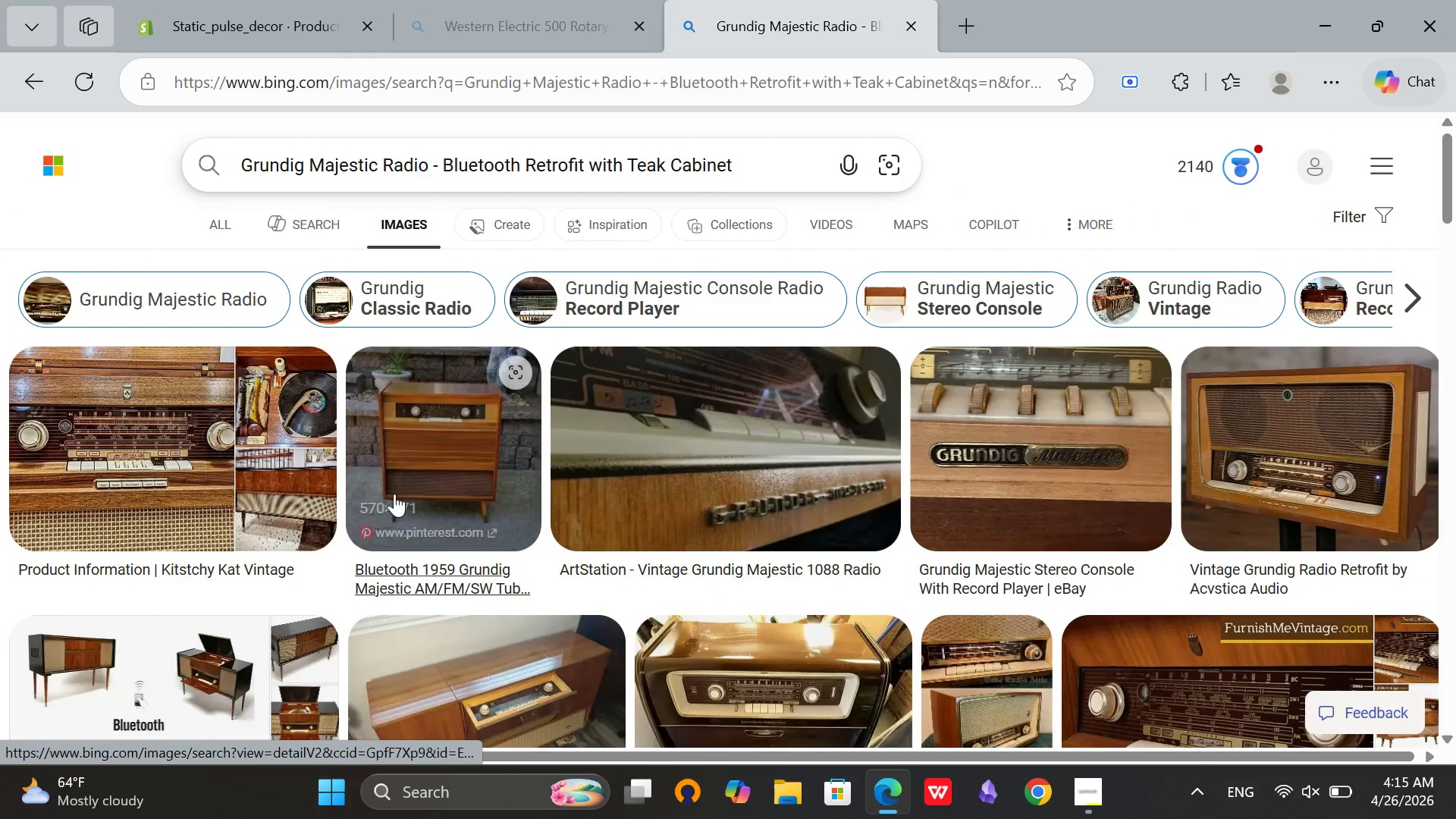 
left_click([158, 448])
 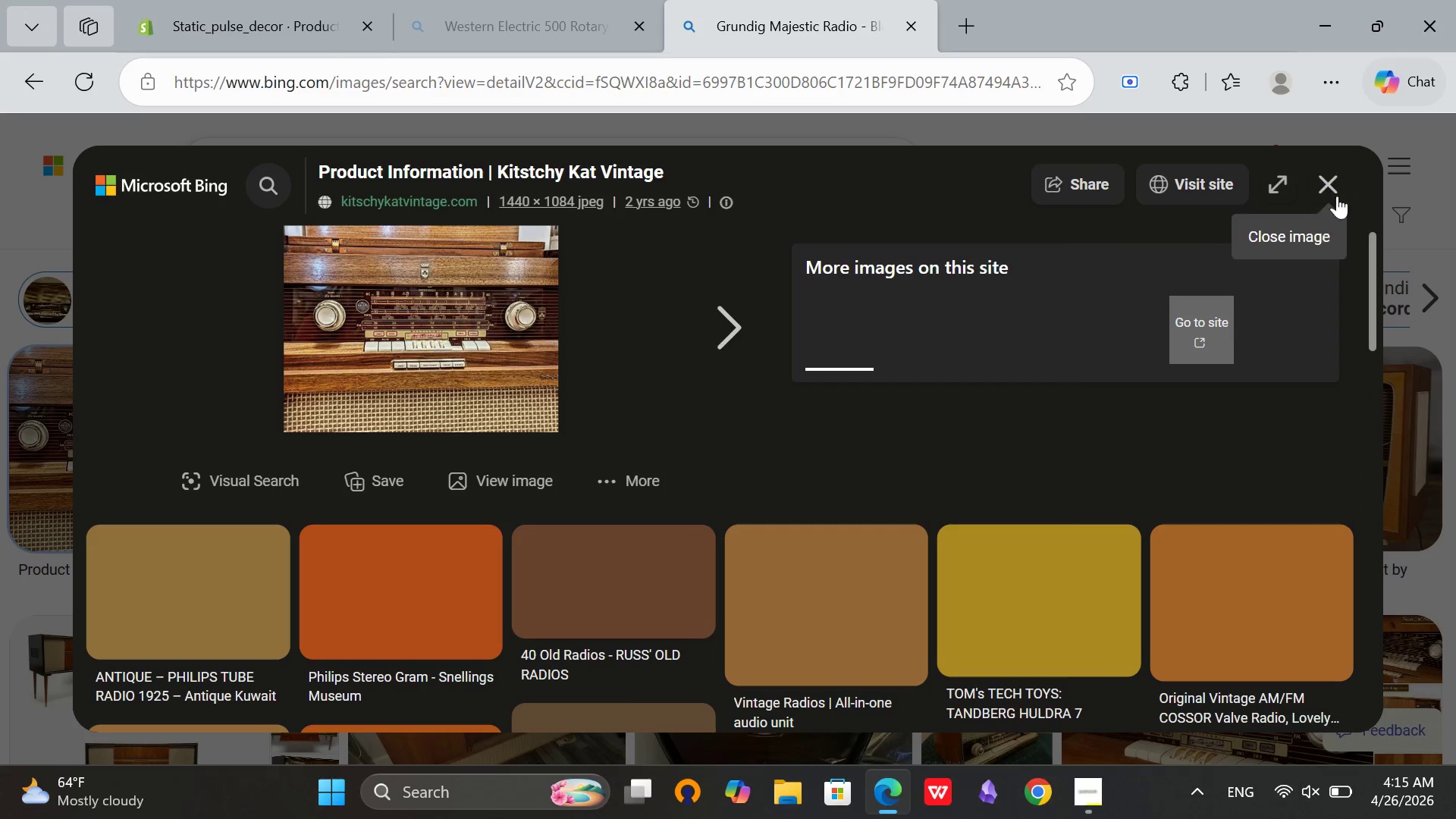 
left_click([1325, 199])
 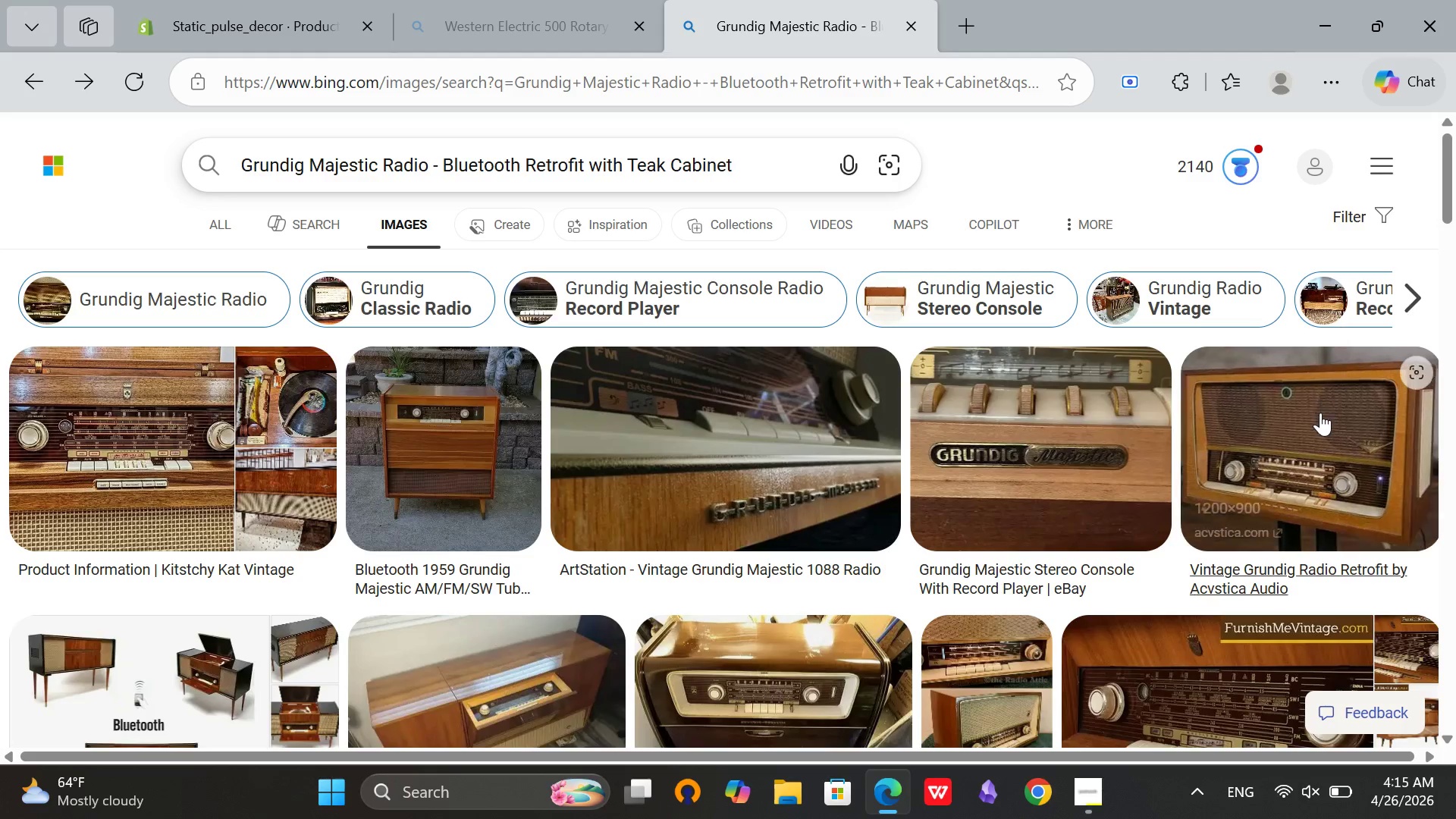 
left_click([1299, 437])
 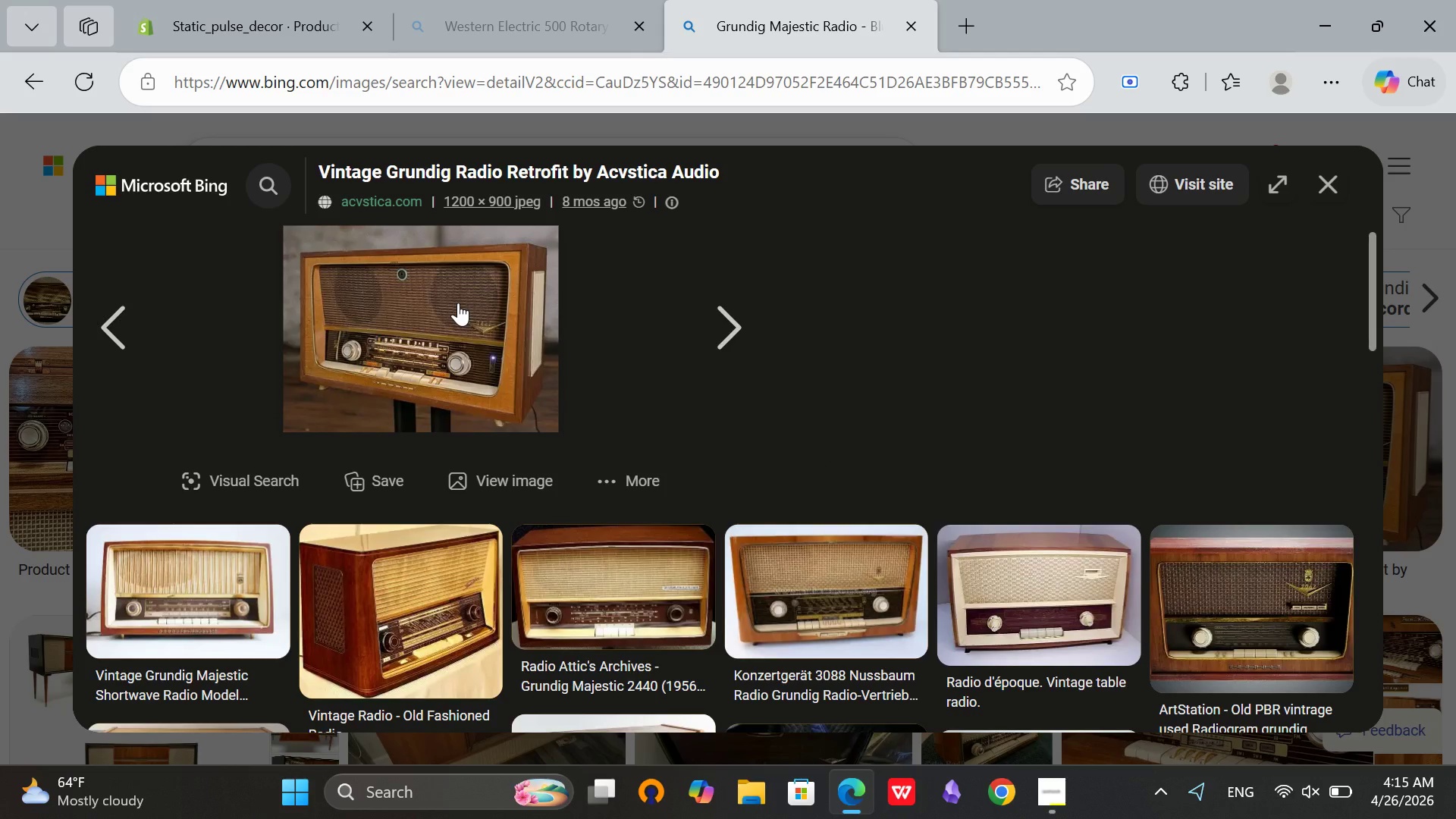 
wait(11.86)
 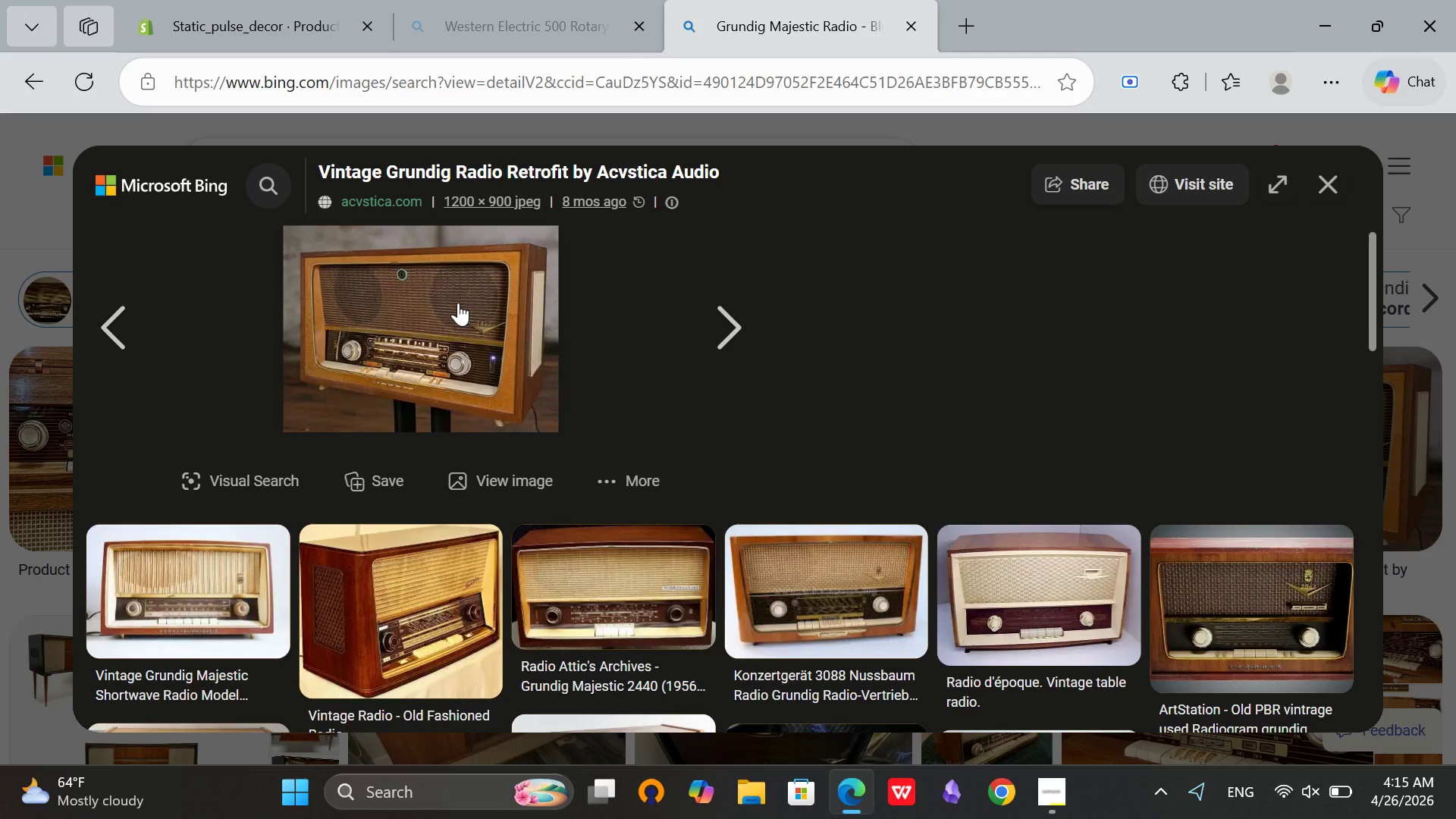 
left_click([507, 356])
 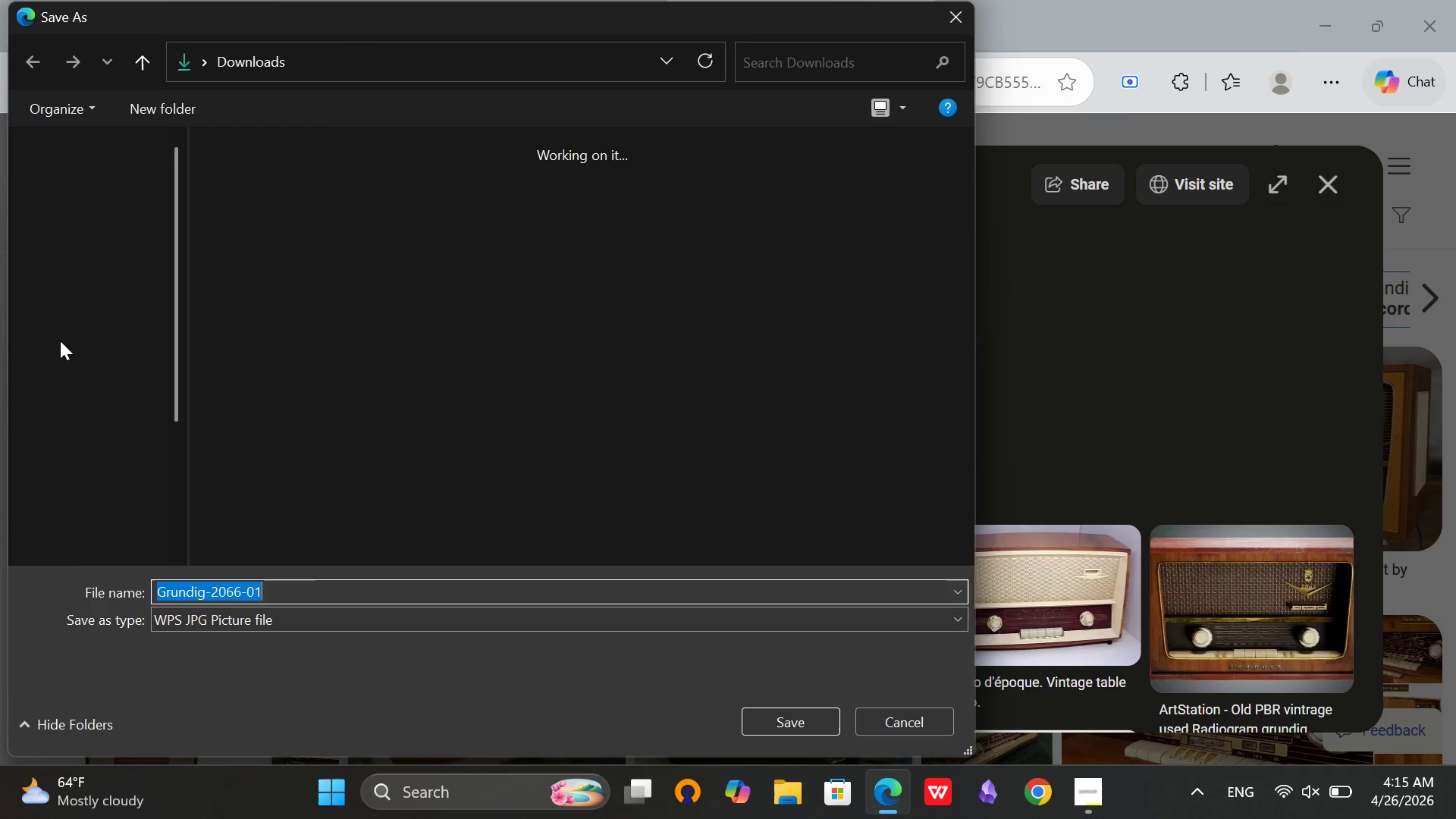 
left_click([93, 334])
 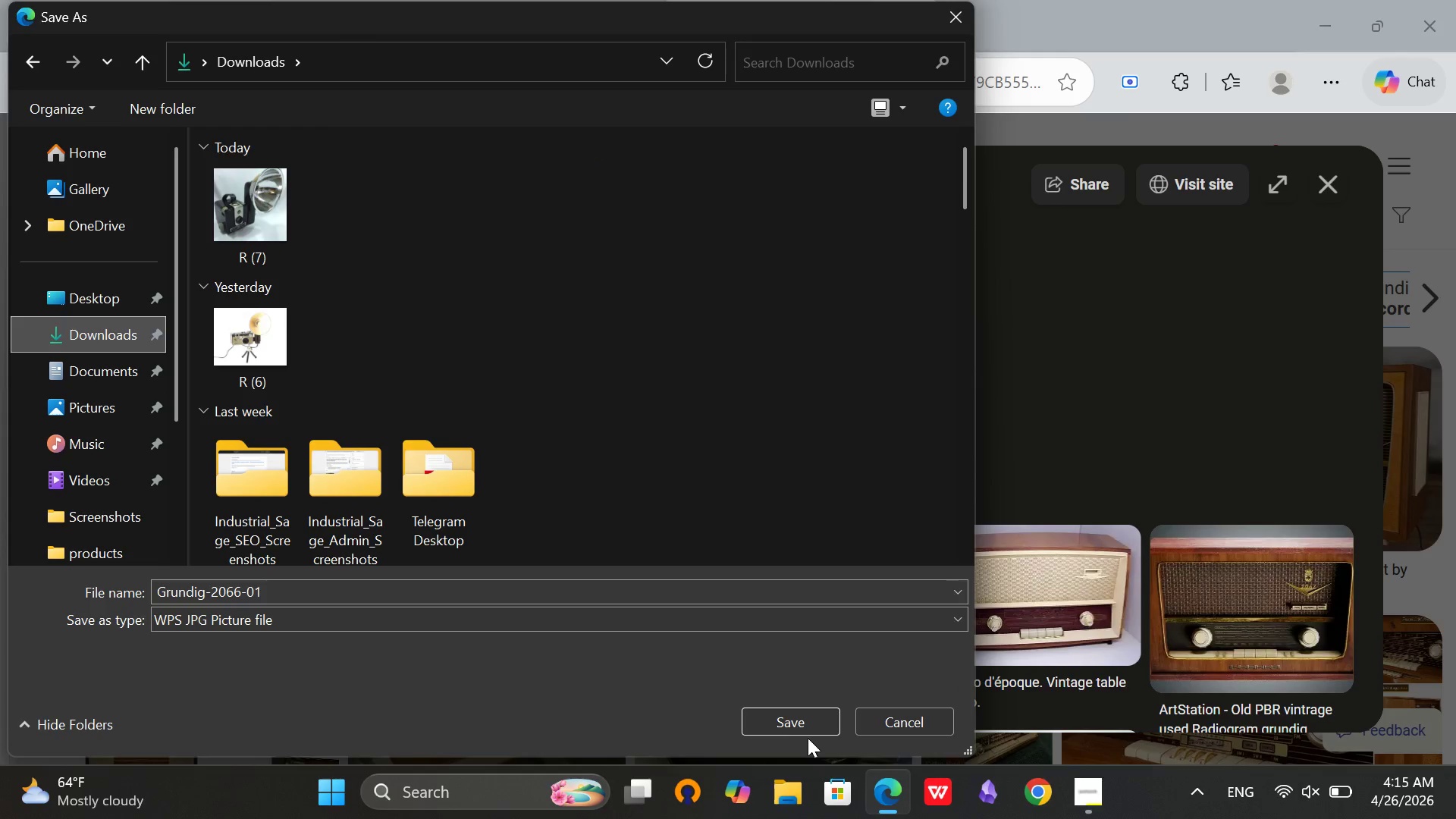 
left_click([814, 723])
 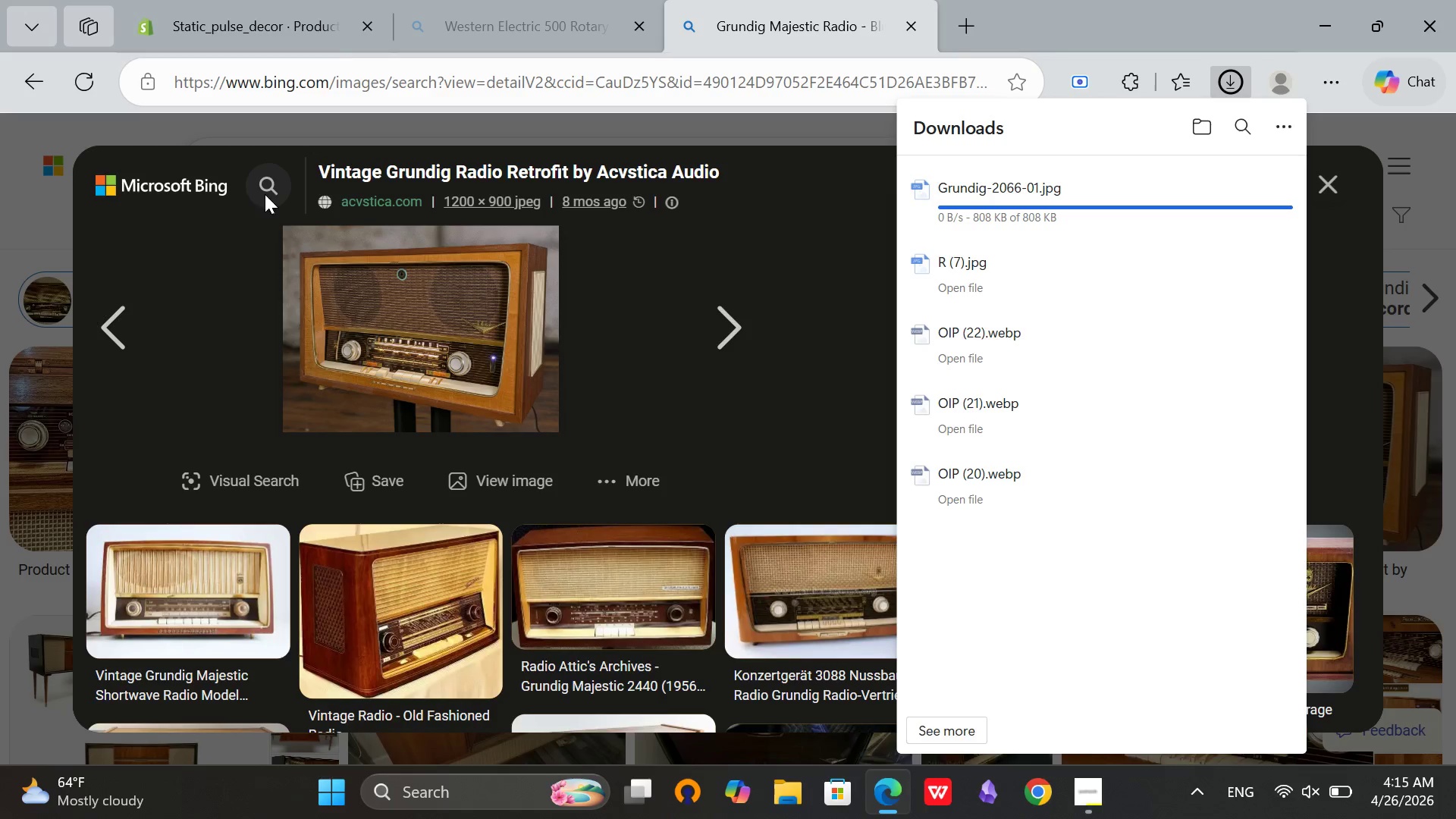 
left_click([262, 28])
 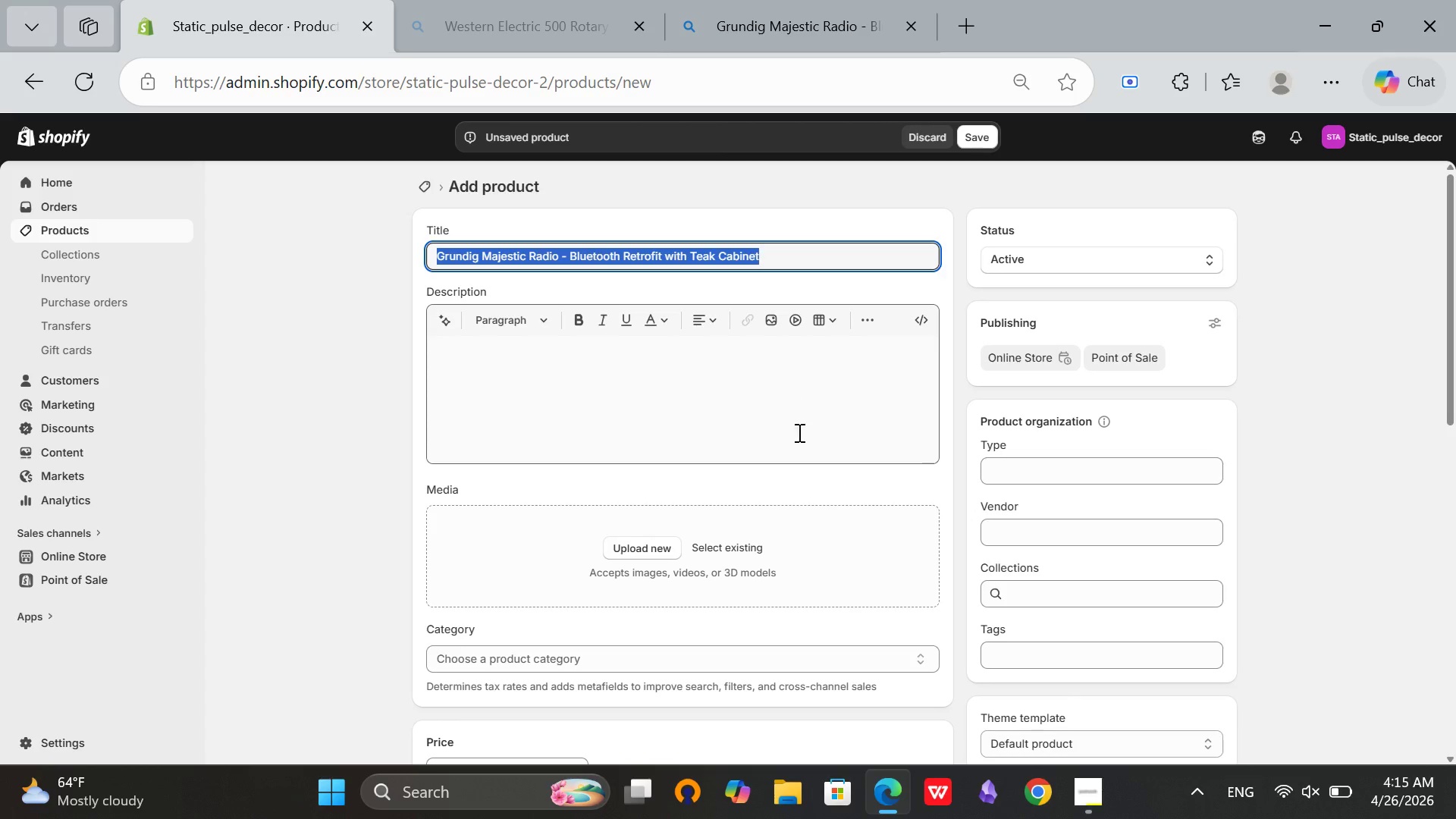 
left_click([792, 532])
 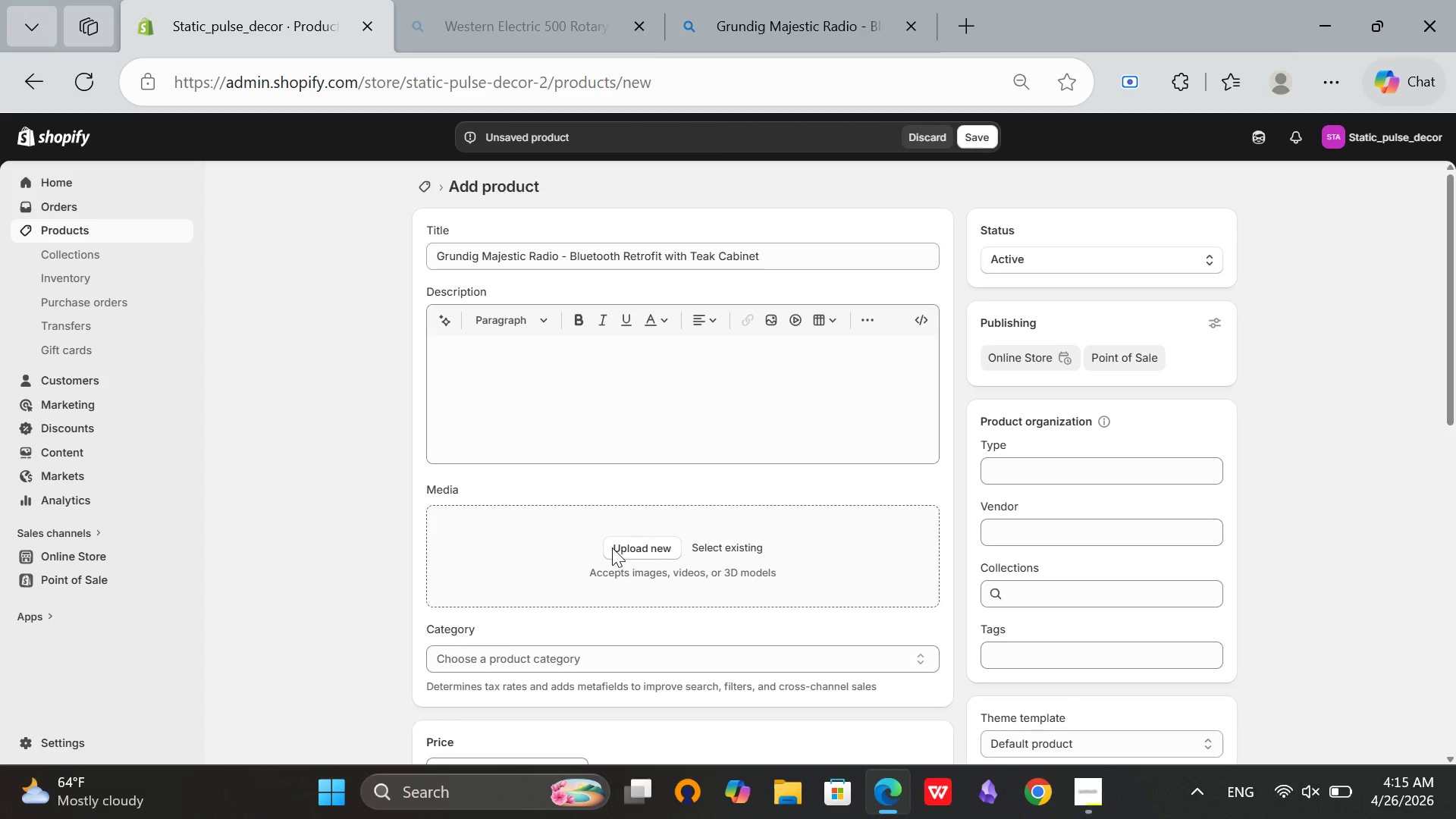 
left_click([610, 548])
 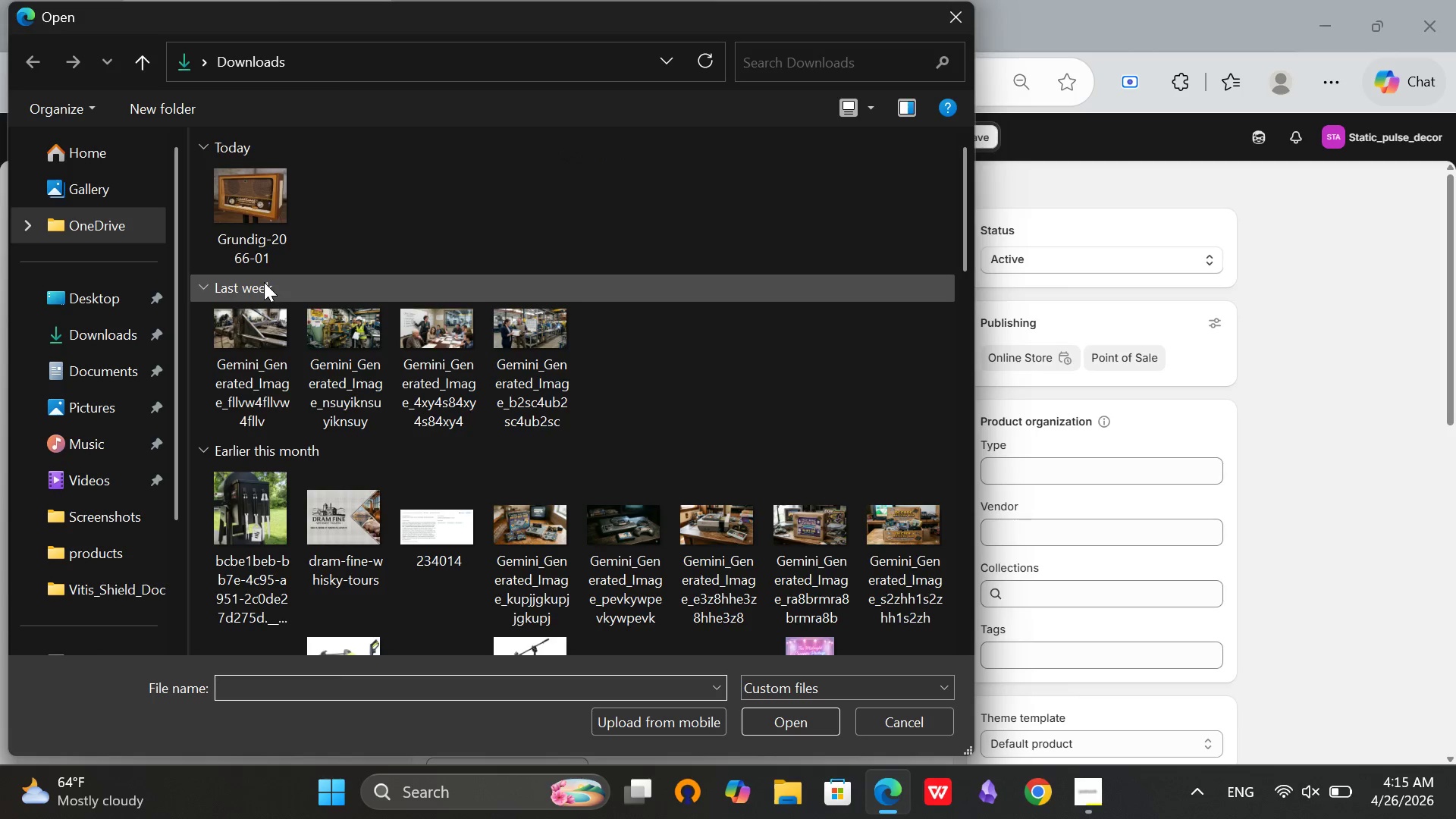 
left_click([262, 215])
 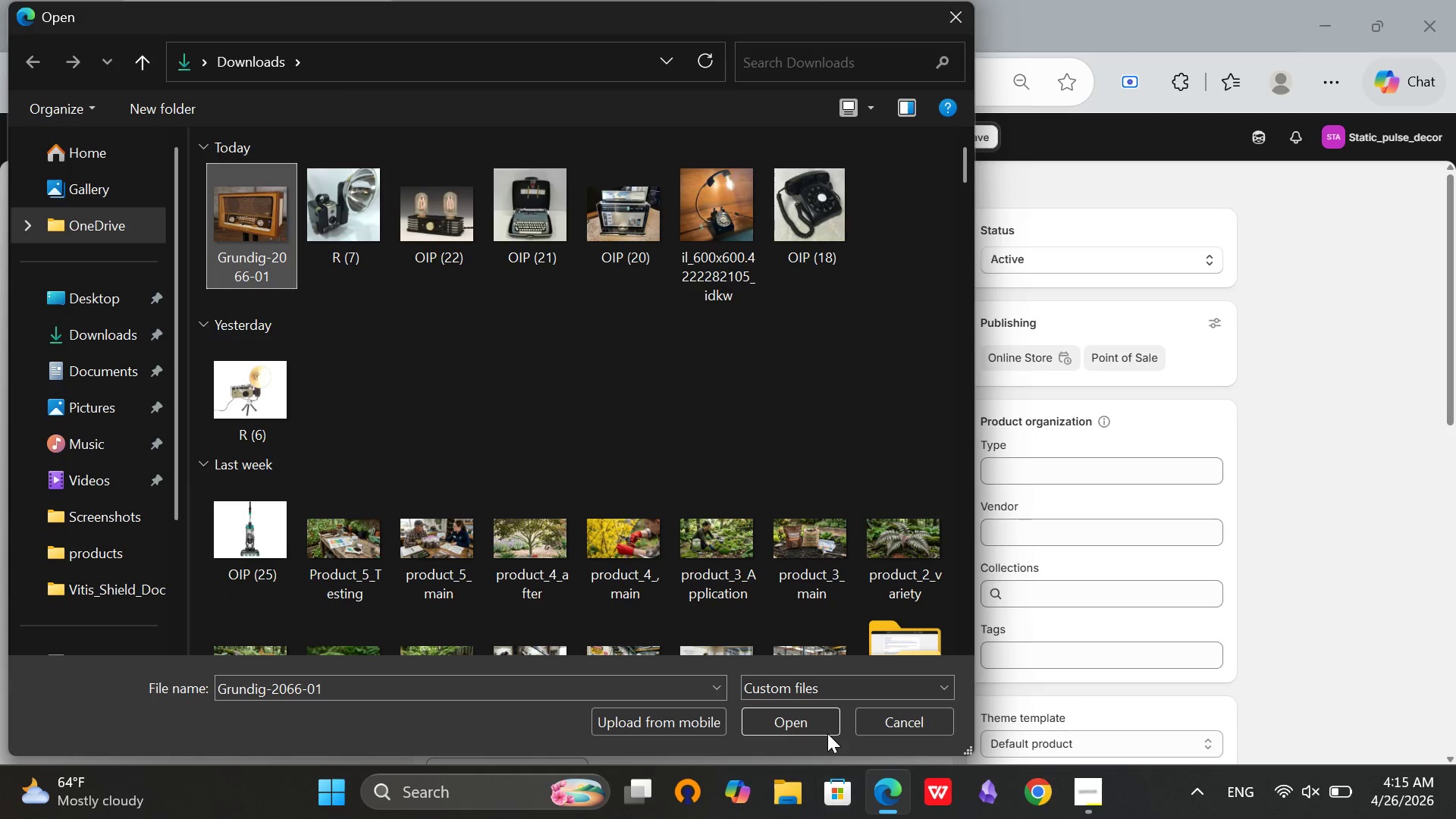 
left_click([821, 730])
 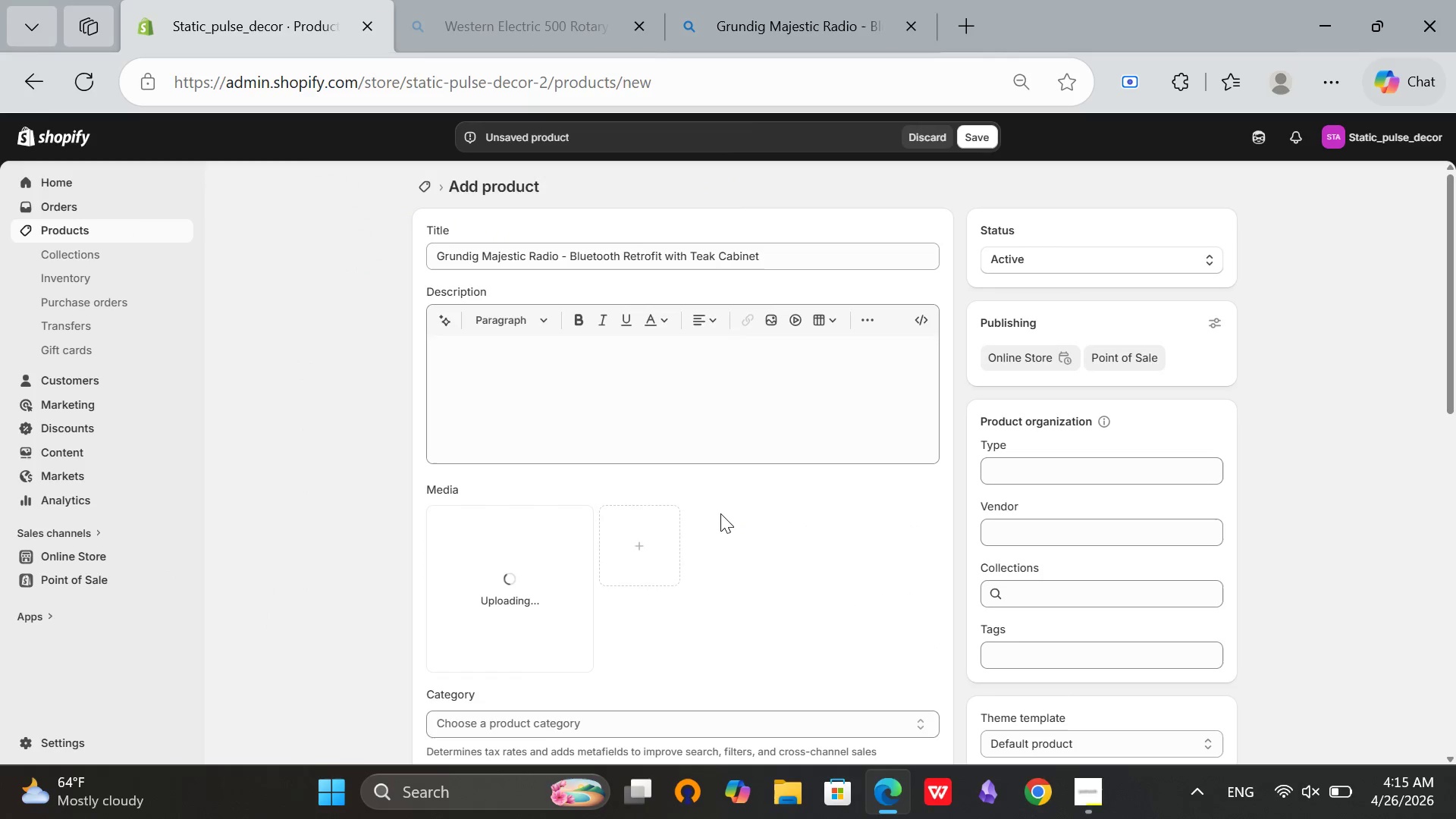 
scroll: coordinate [720, 513], scroll_direction: down, amount: 3.0
 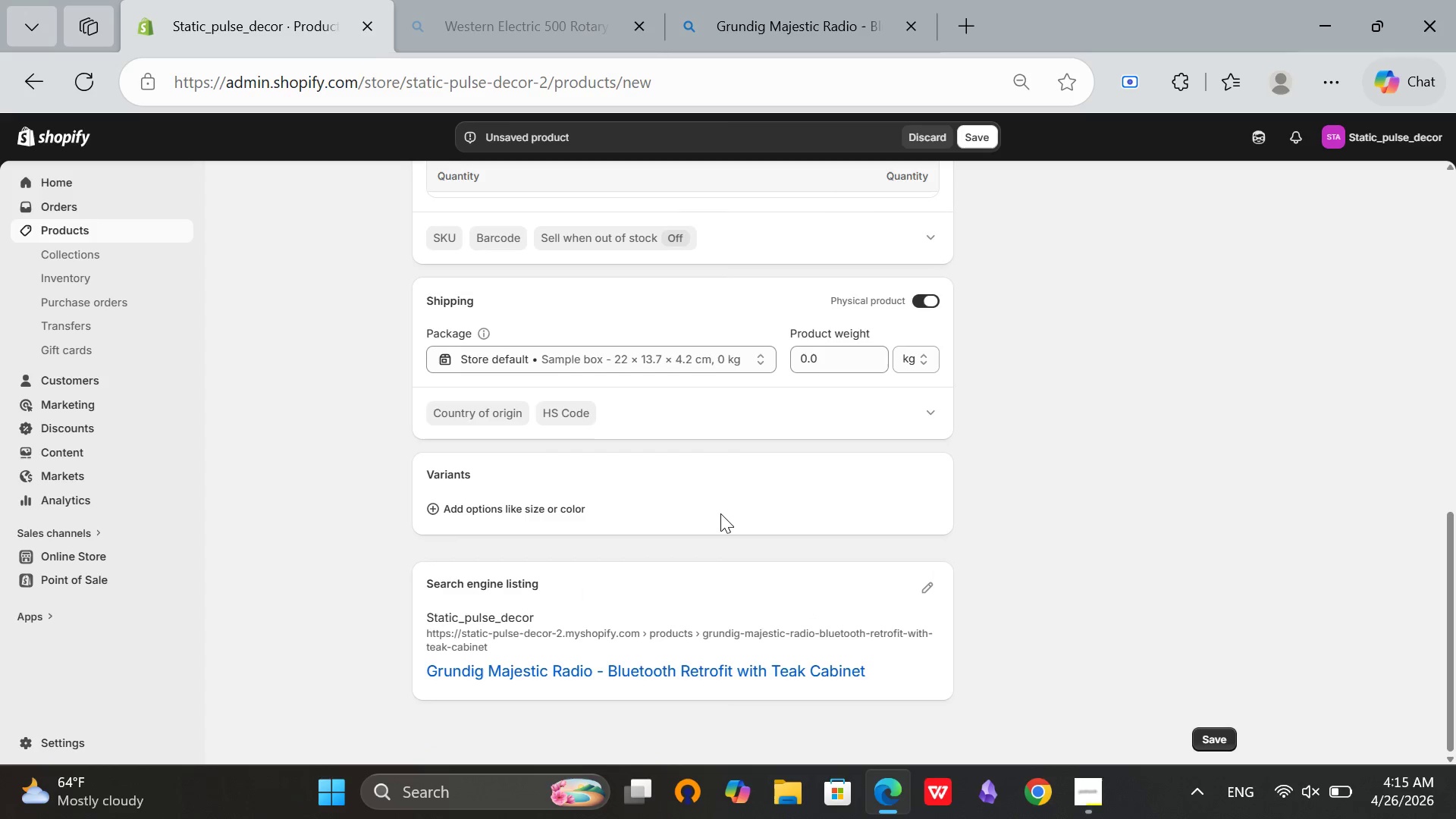 
scroll: coordinate [747, 509], scroll_direction: up, amount: 15.0
 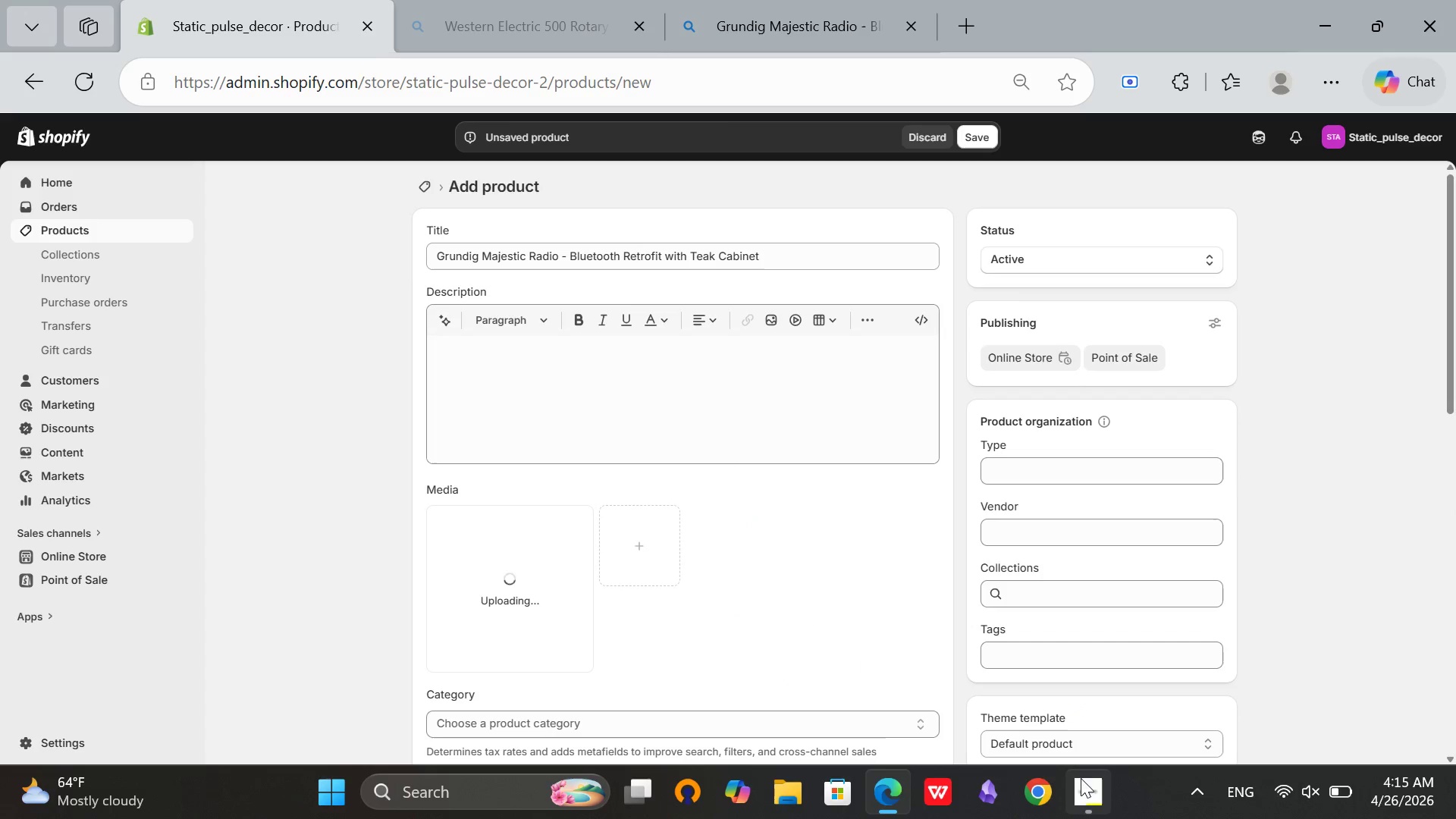 
left_click([1082, 785])